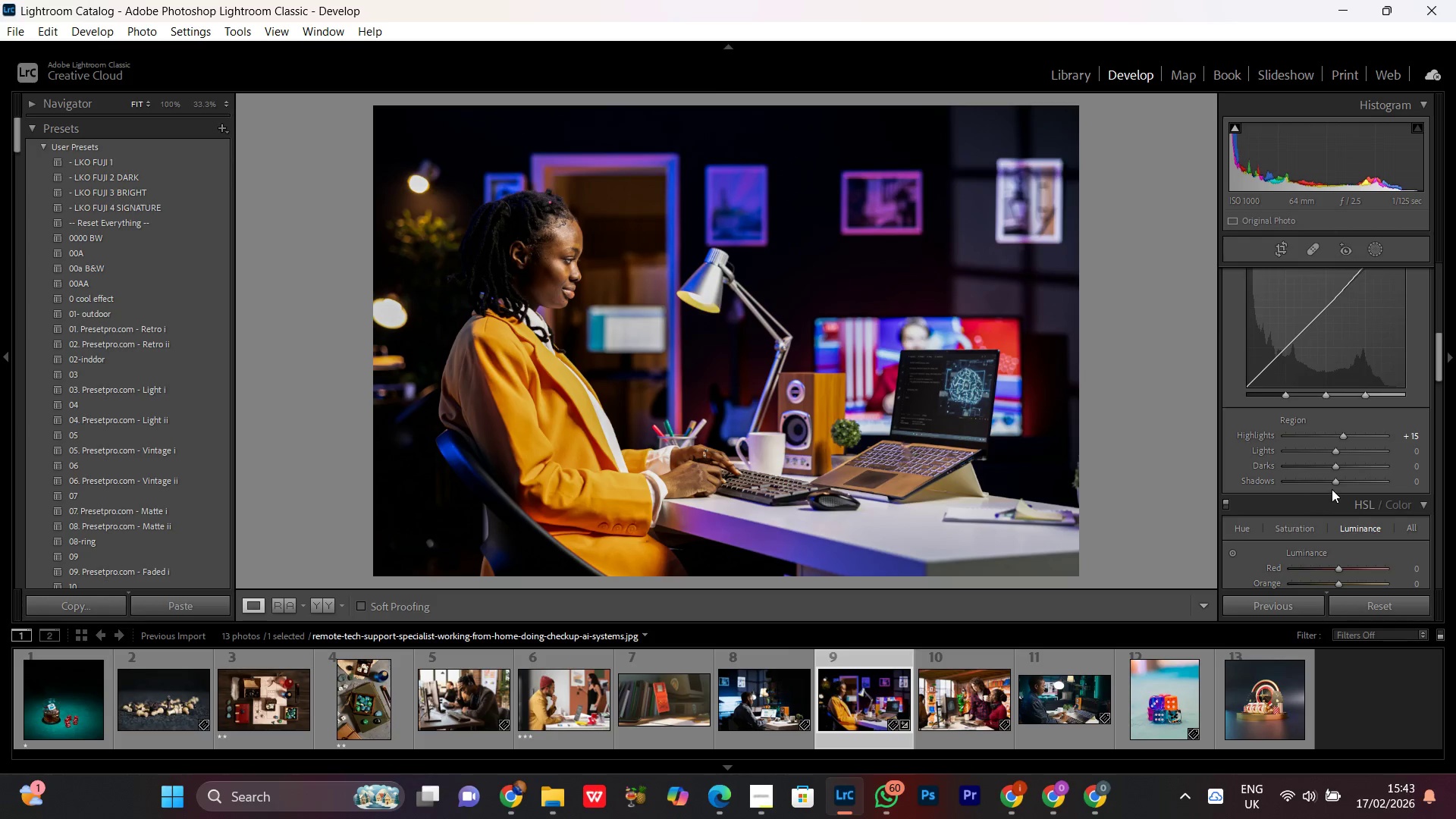 
left_click([1334, 453])
 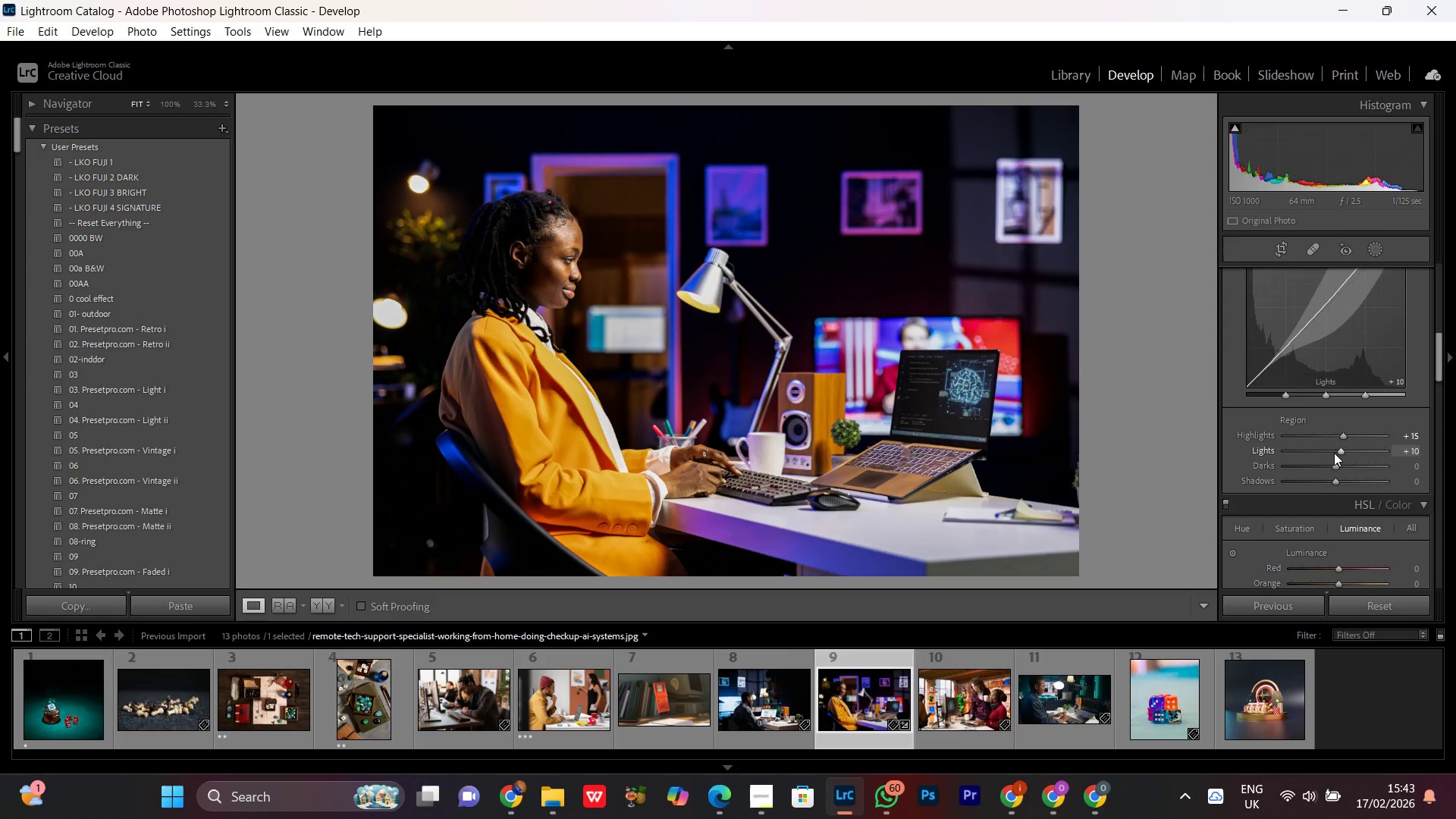 
scroll: coordinate [1334, 453], scroll_direction: up, amount: 3.0
 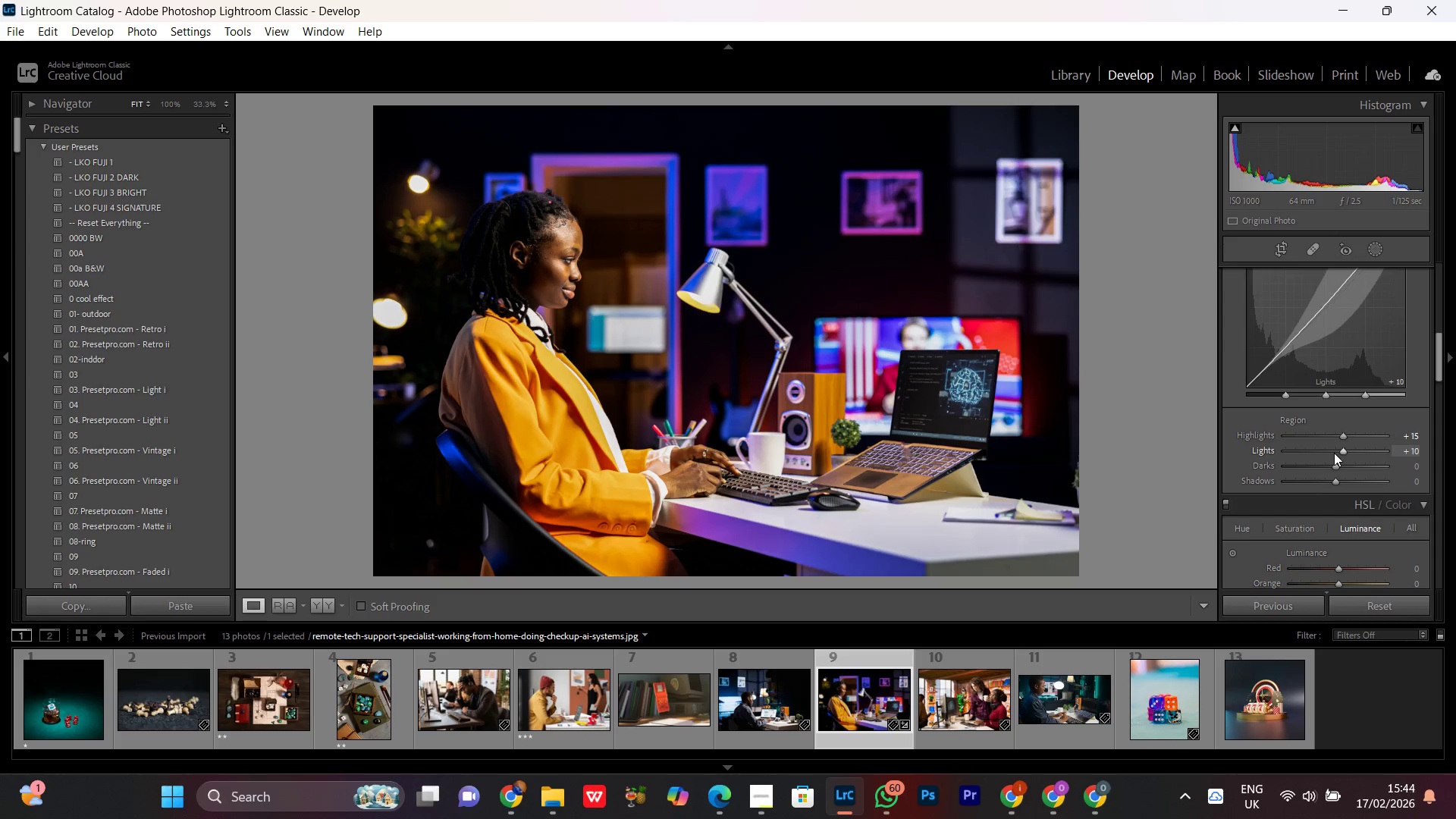 
scroll: coordinate [1334, 453], scroll_direction: down, amount: 1.0
 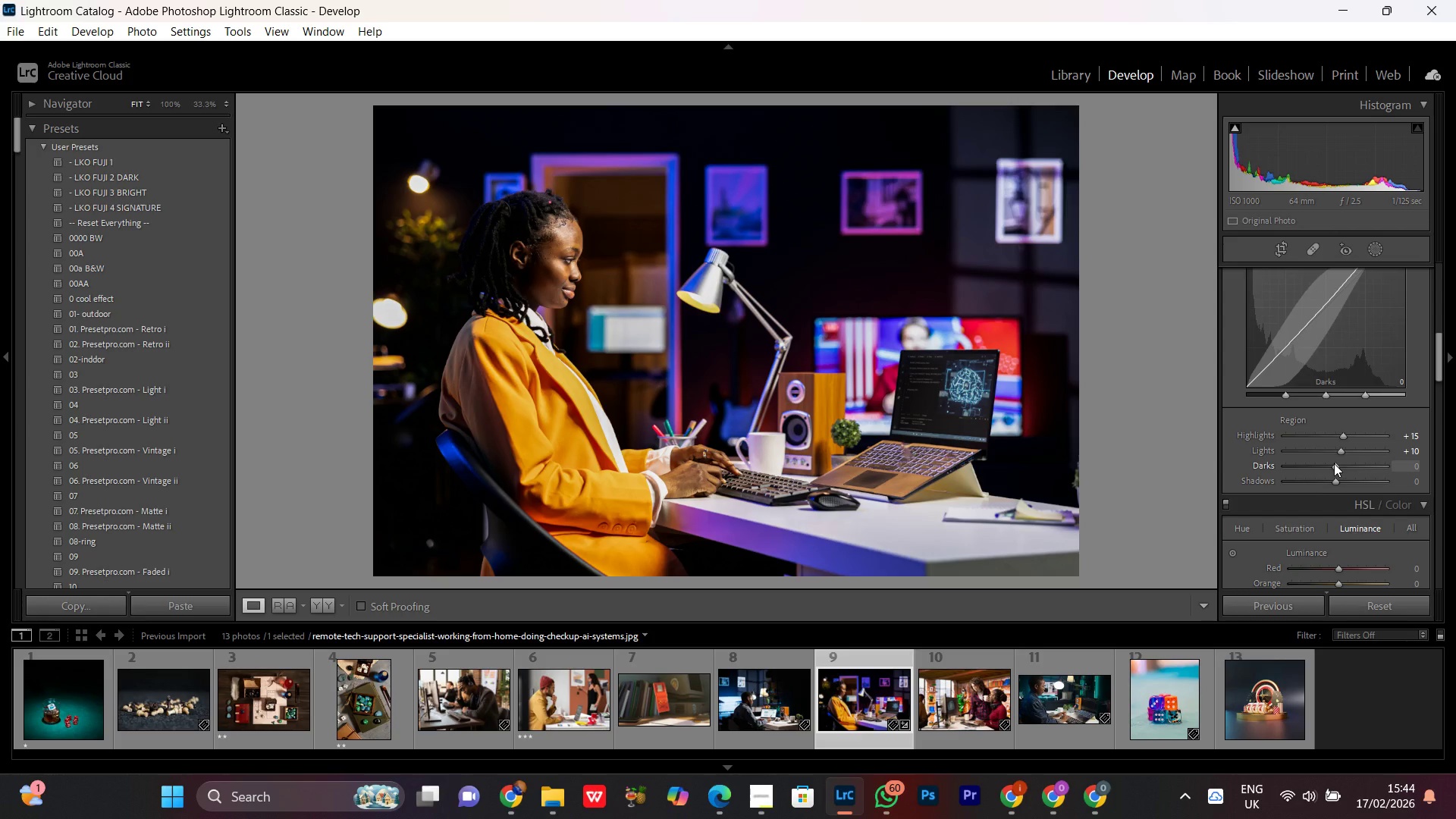 
left_click([1334, 463])
 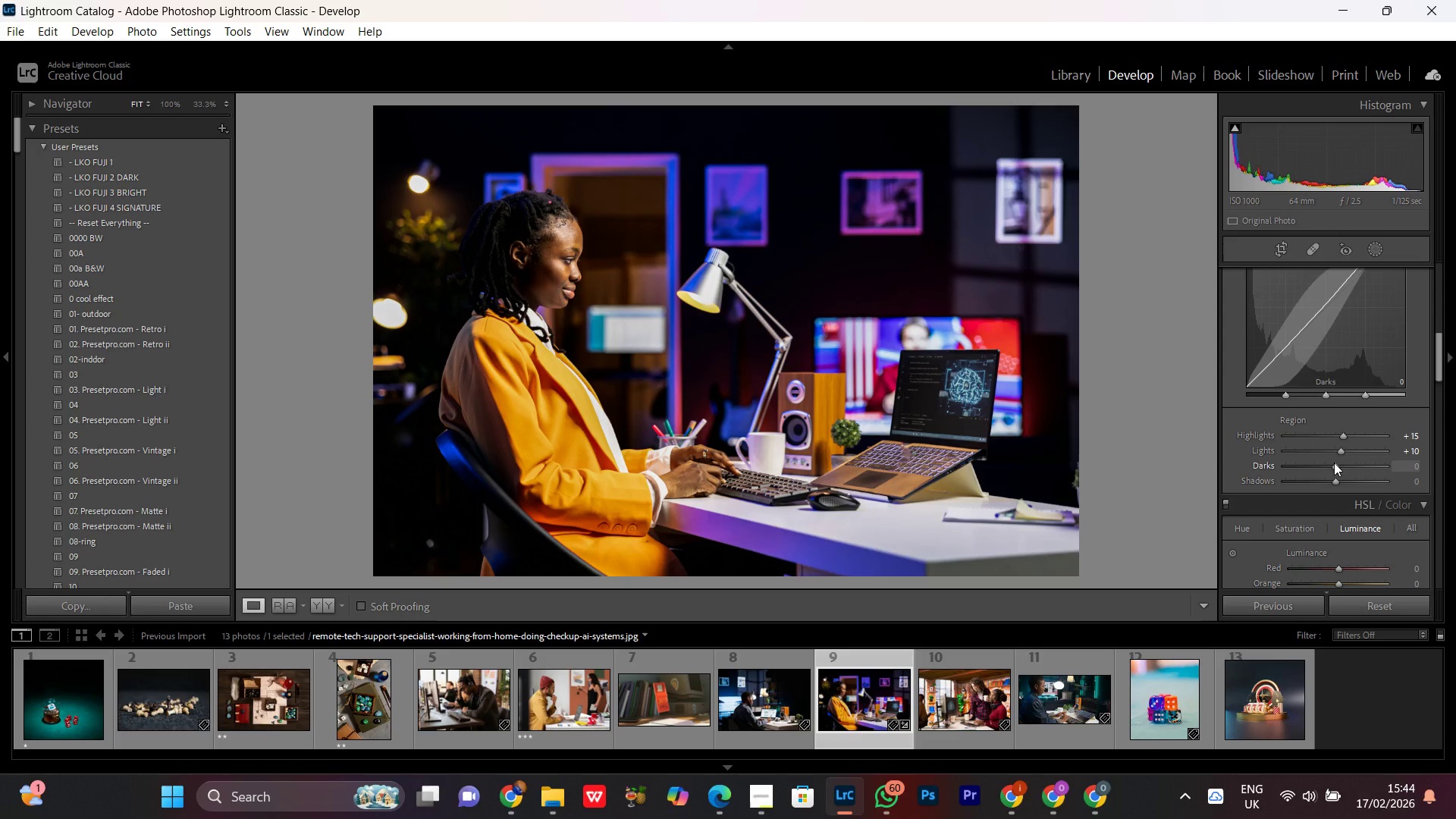 
scroll: coordinate [1334, 463], scroll_direction: down, amount: 4.0
 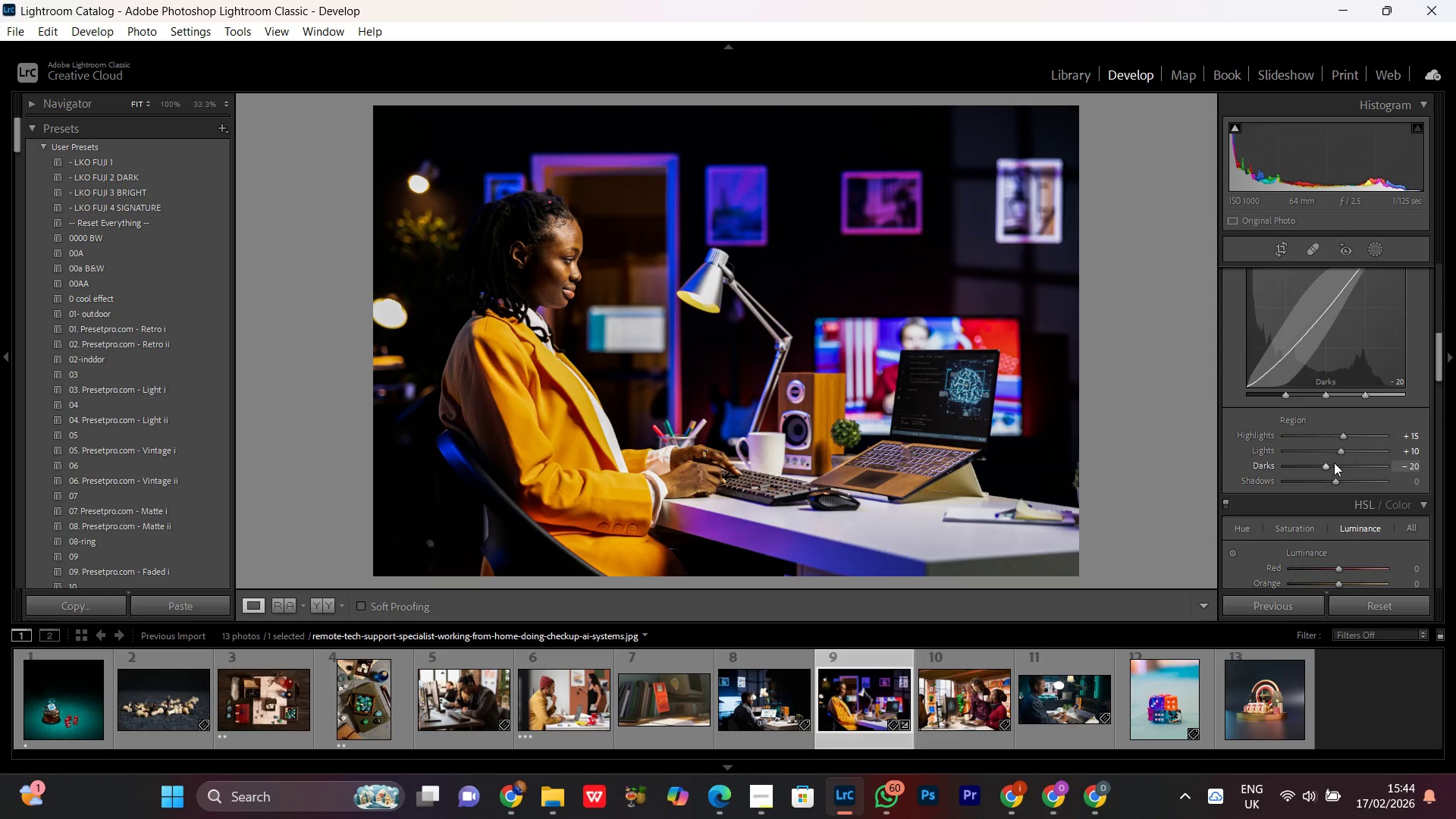 
scroll: coordinate [1334, 463], scroll_direction: up, amount: 2.0
 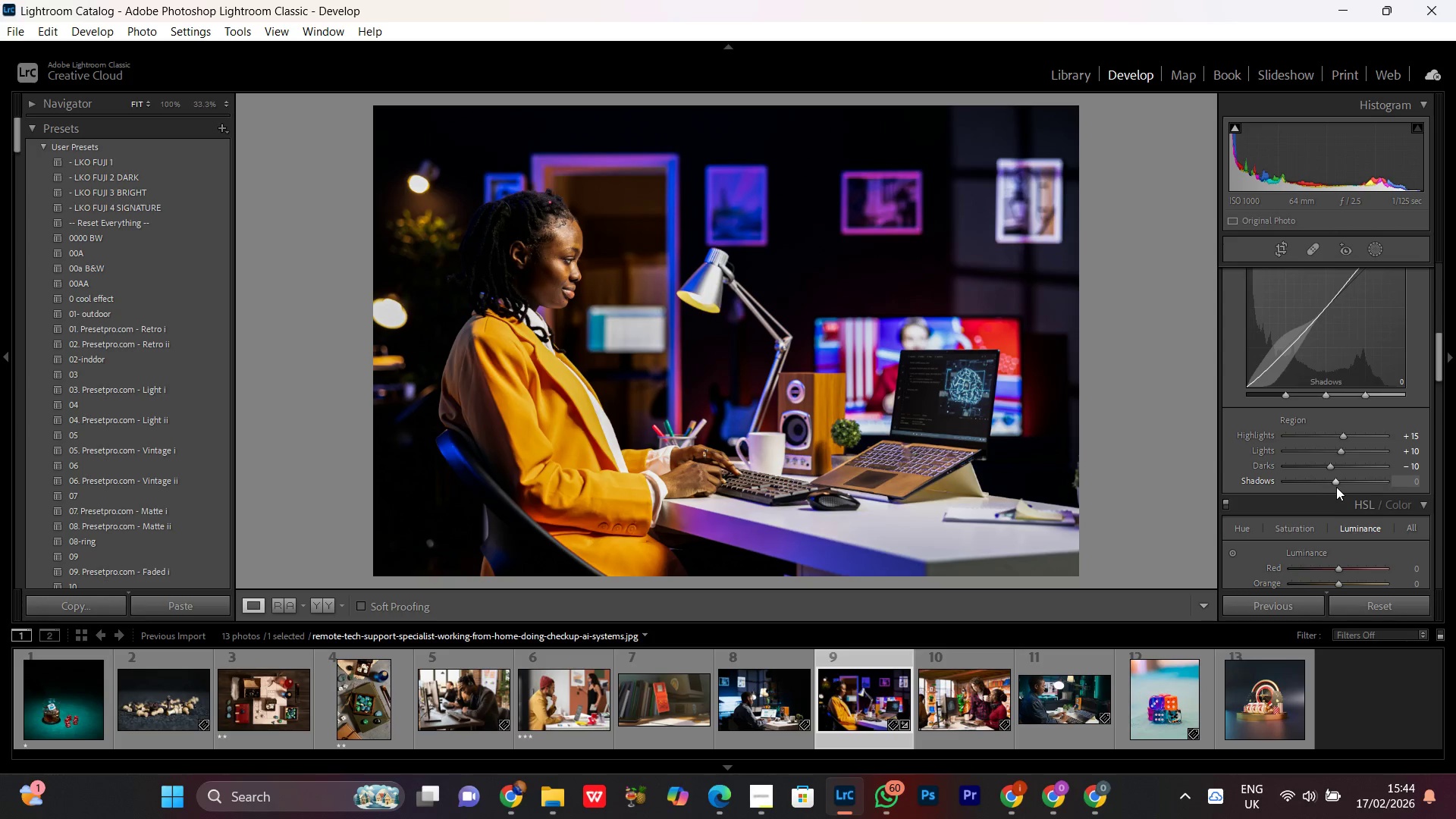 
left_click([1336, 485])
 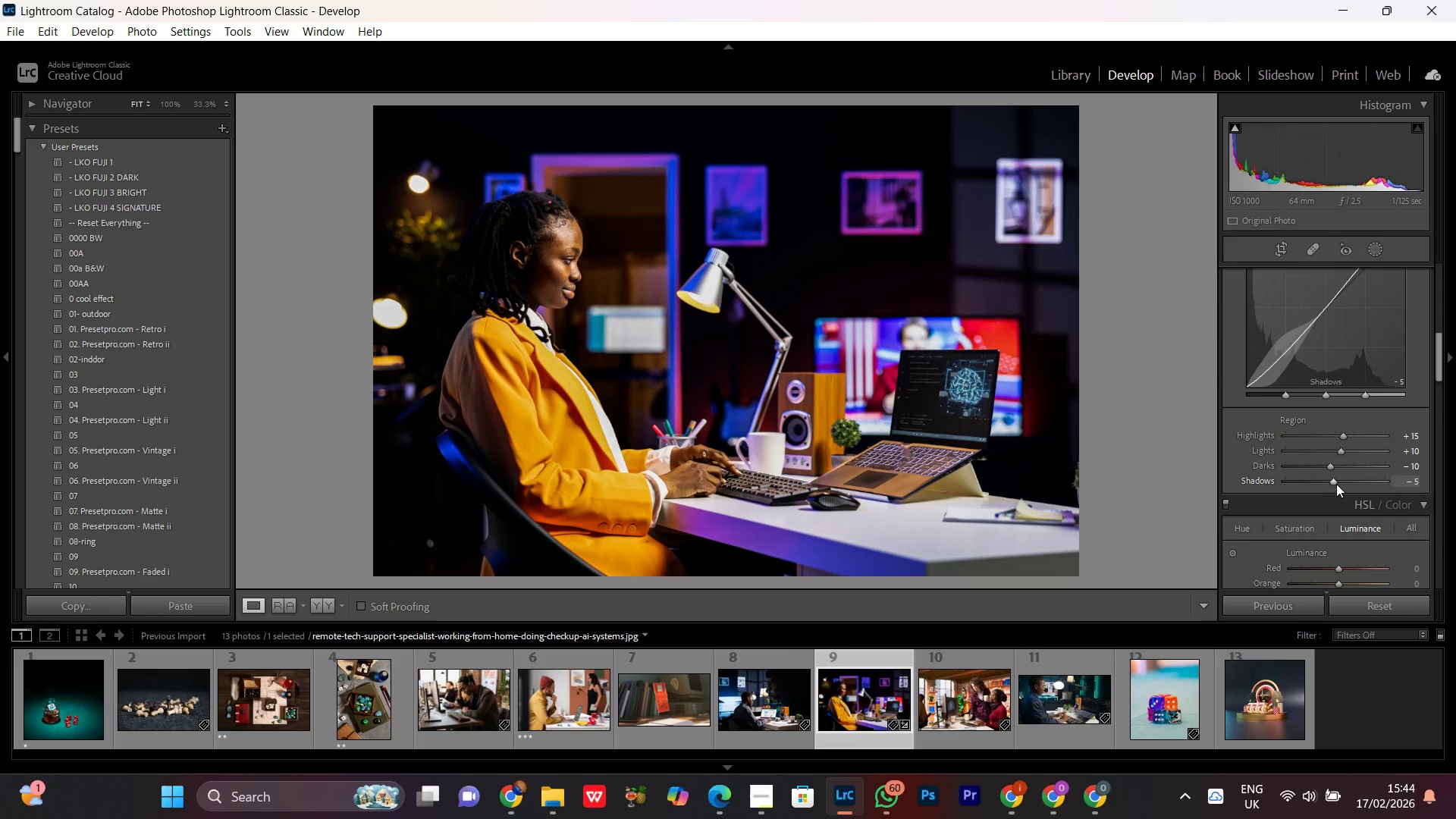 
scroll: coordinate [1336, 484], scroll_direction: down, amount: 2.0
 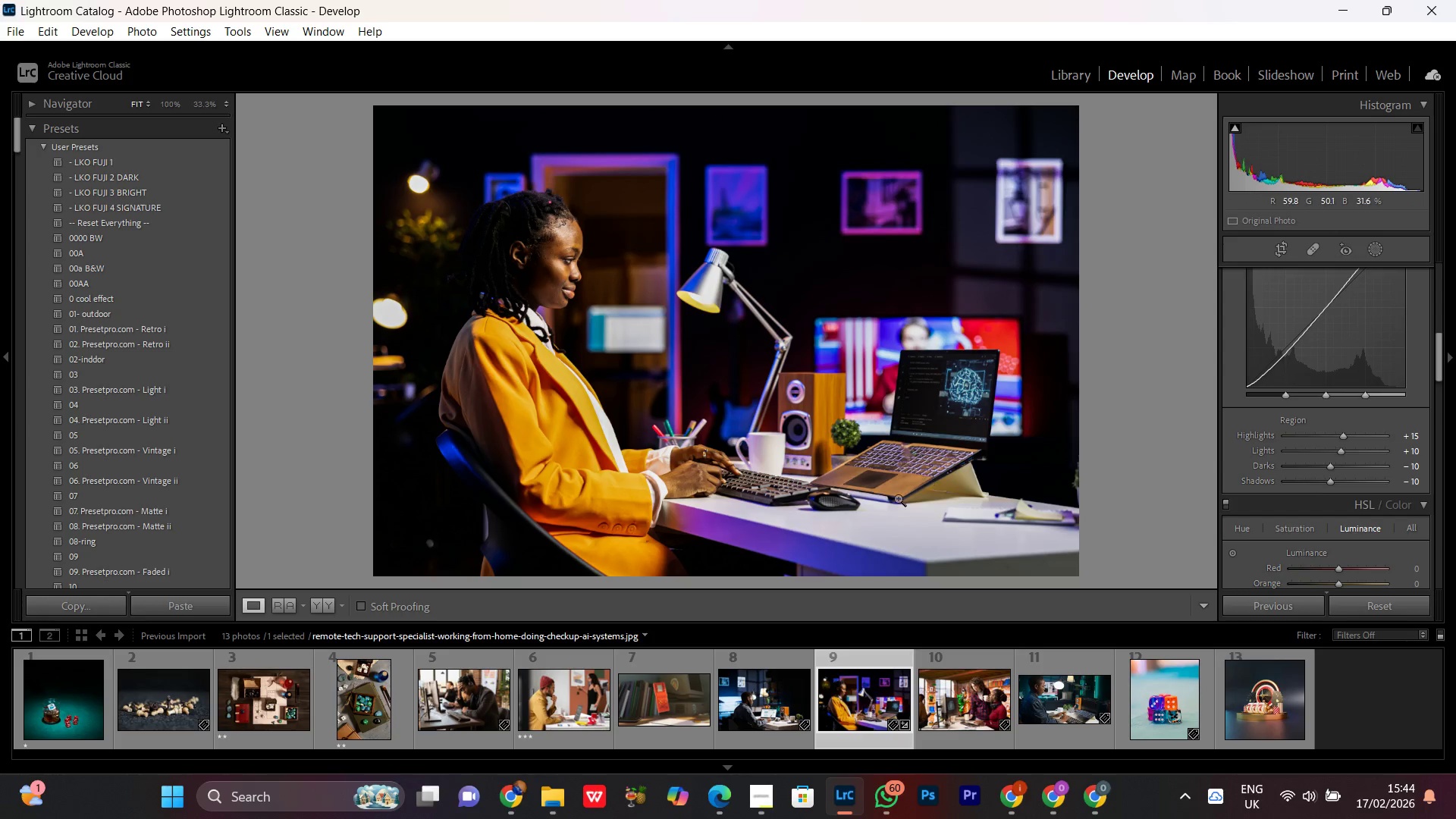 
scroll: coordinate [1435, 545], scroll_direction: up, amount: 3.0
 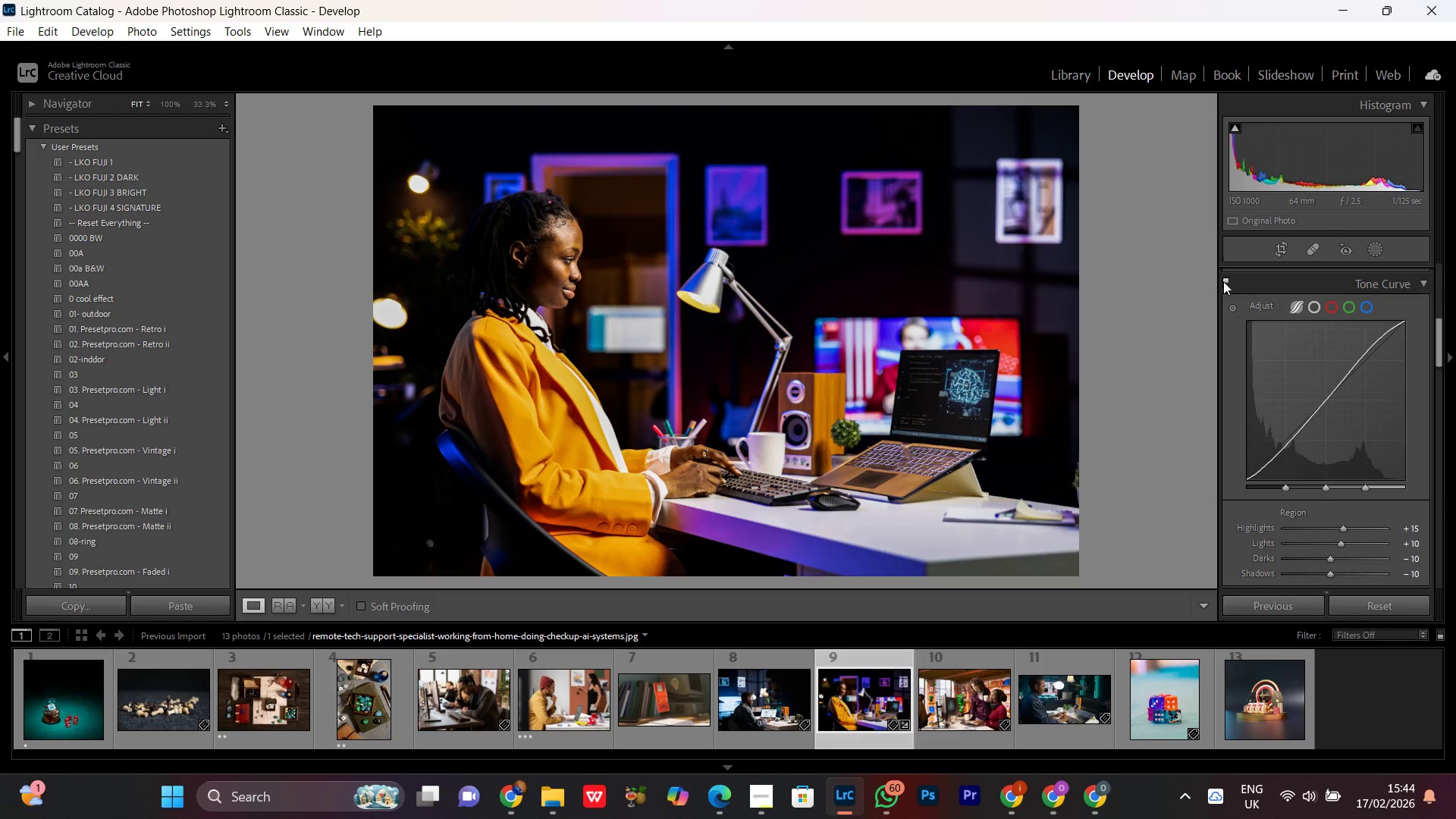 
left_click([1227, 280])
 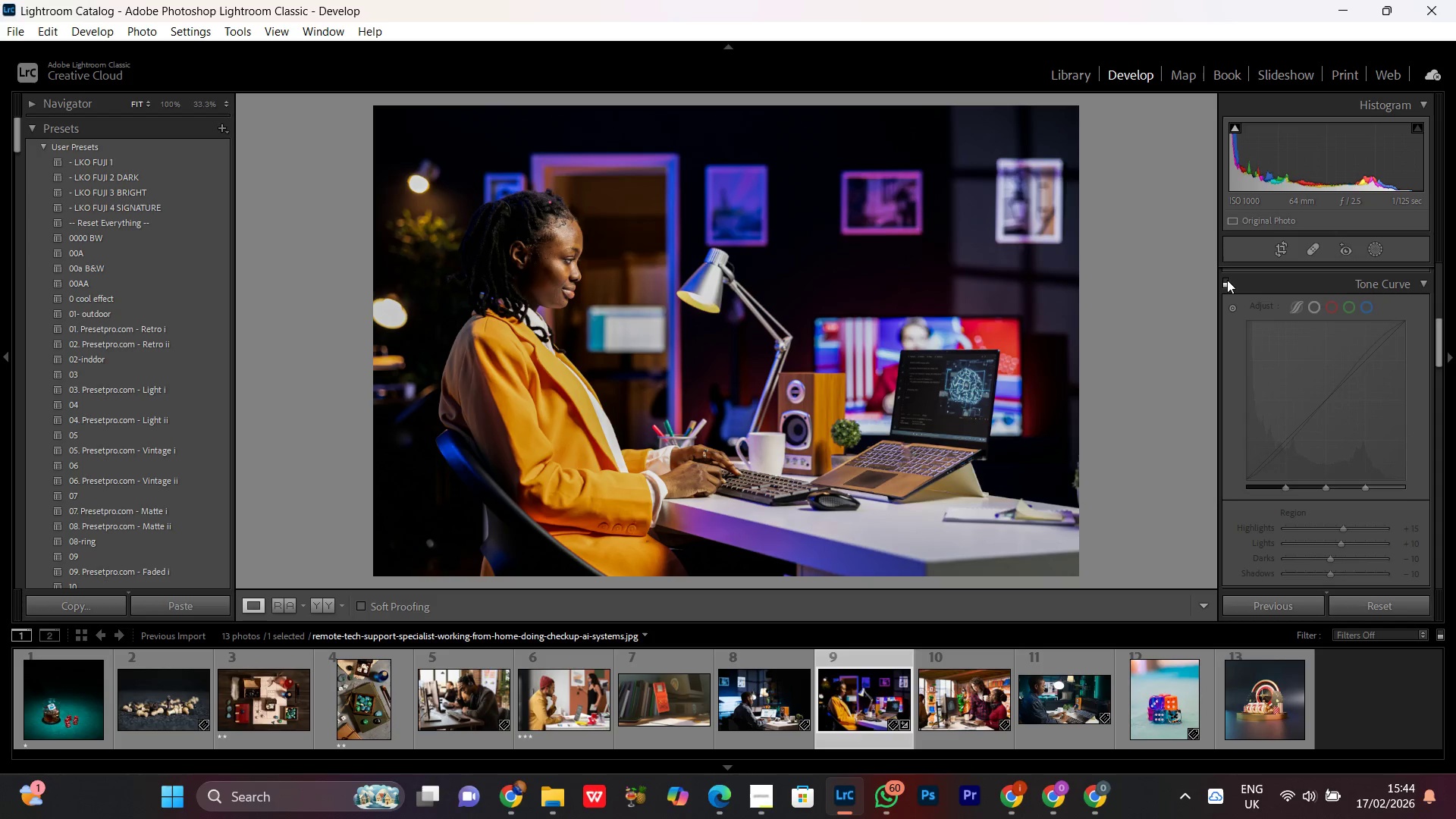 
left_click([1227, 280])
 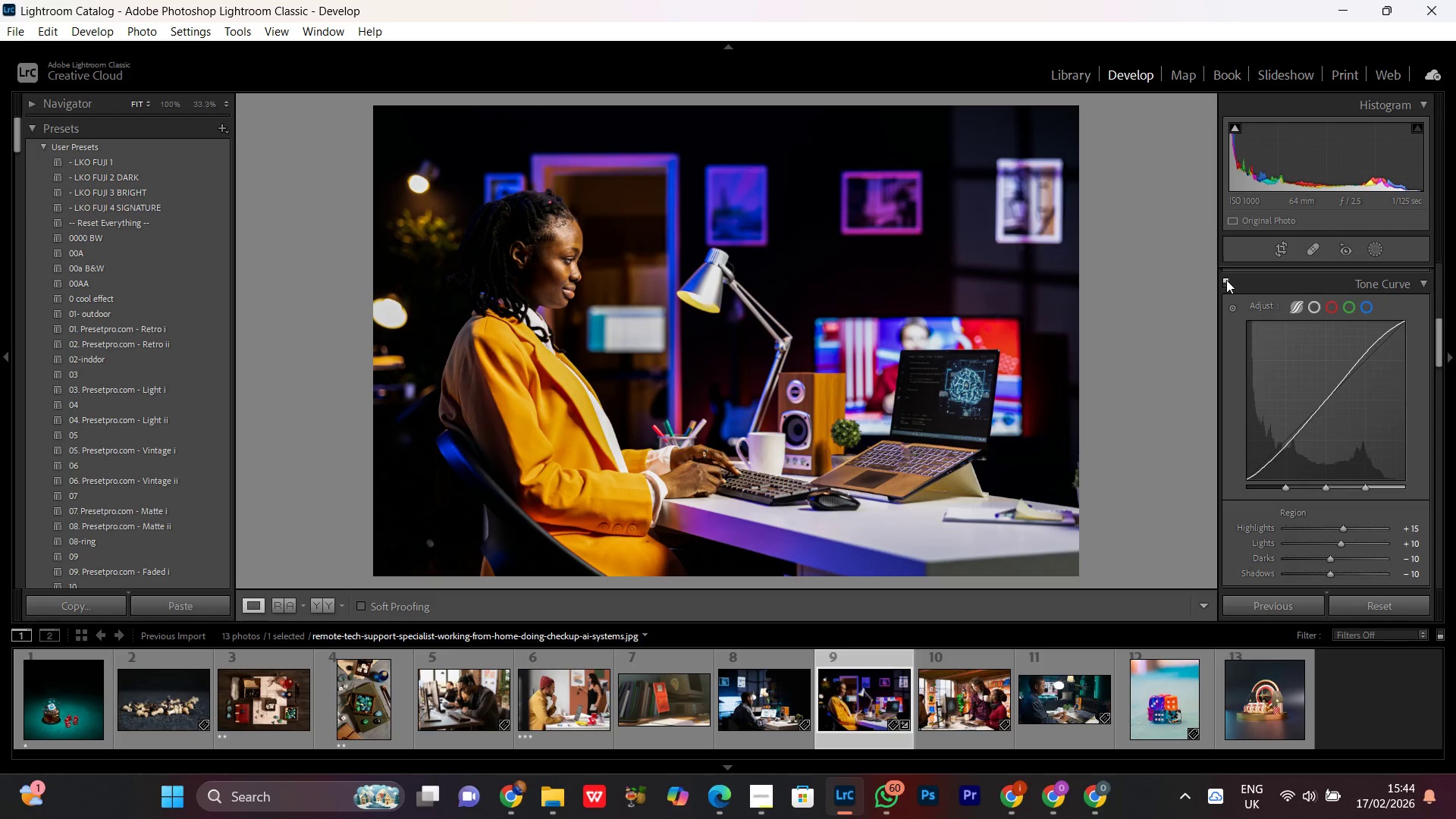 
left_click([1226, 280])
 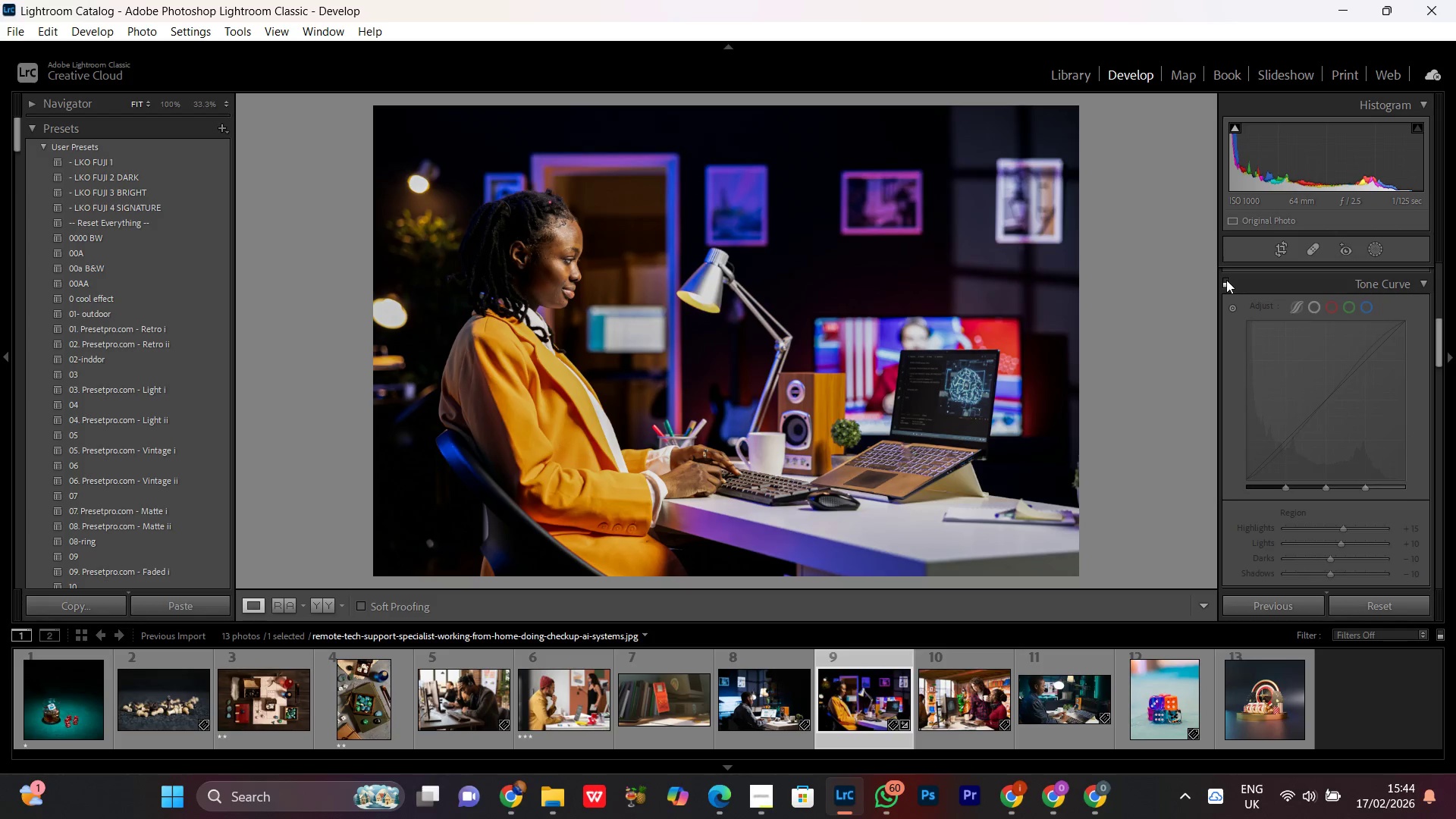 
left_click([1226, 280])
 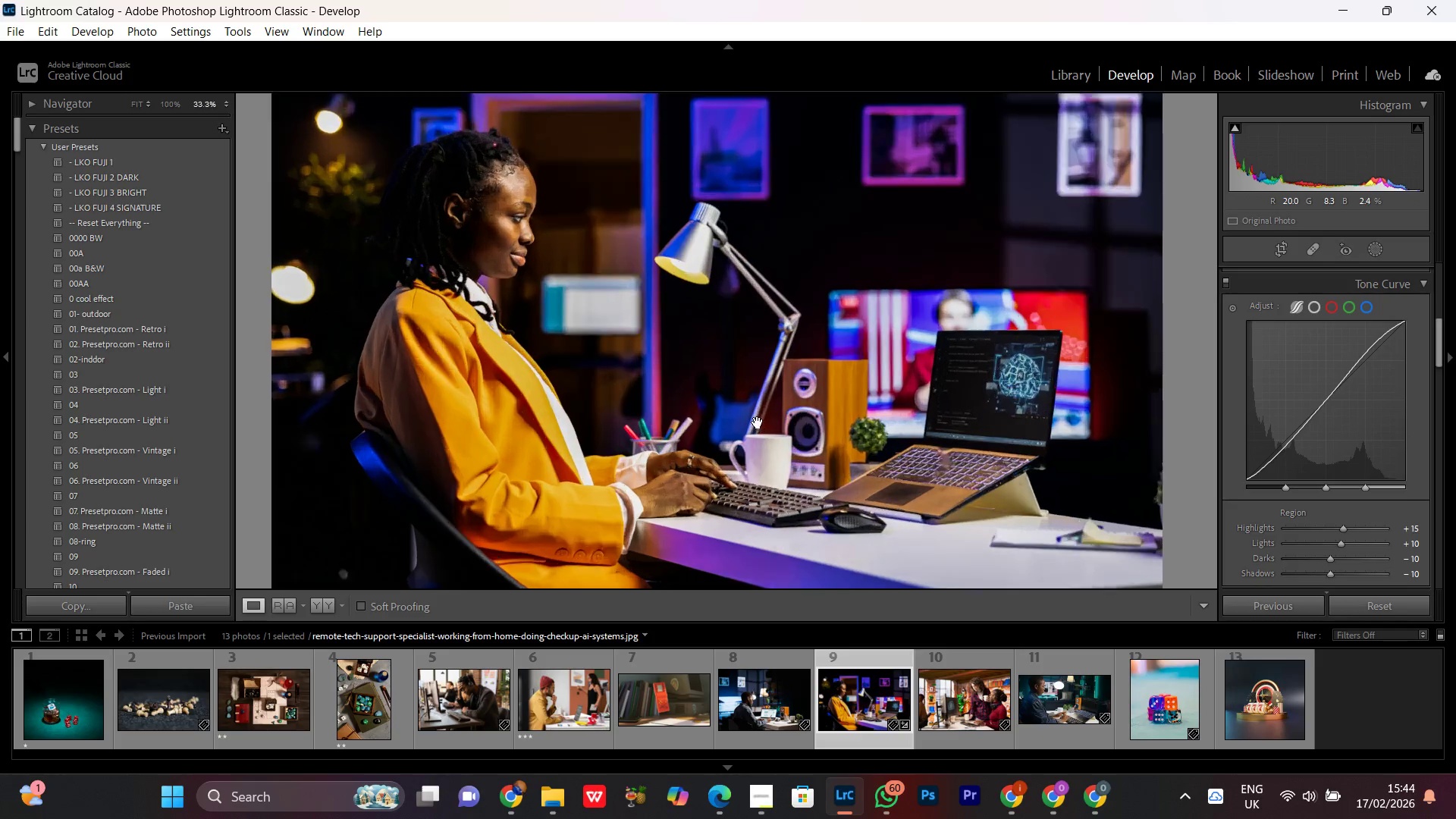 
double_click([758, 422])
 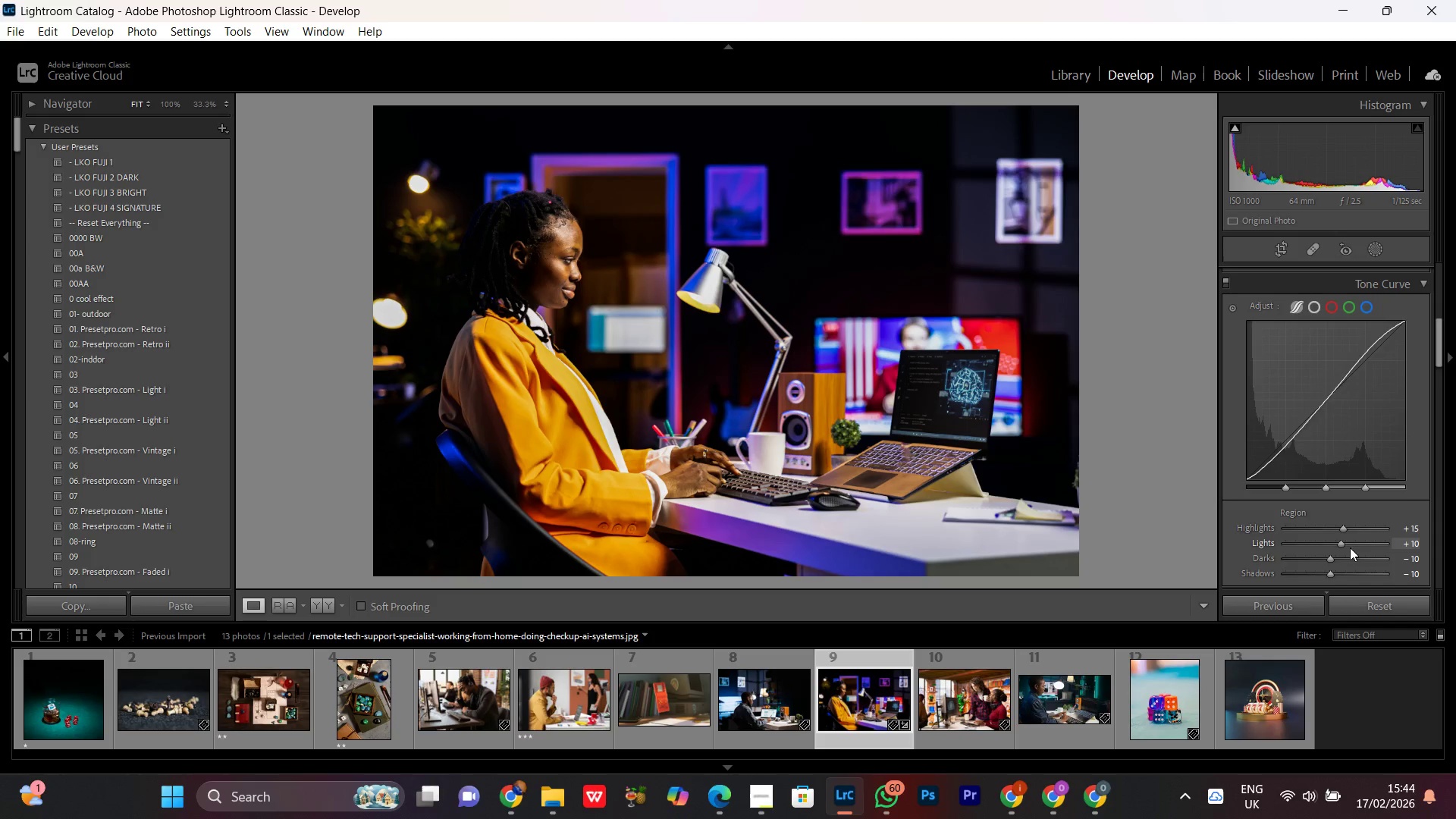 
left_click([1340, 544])
 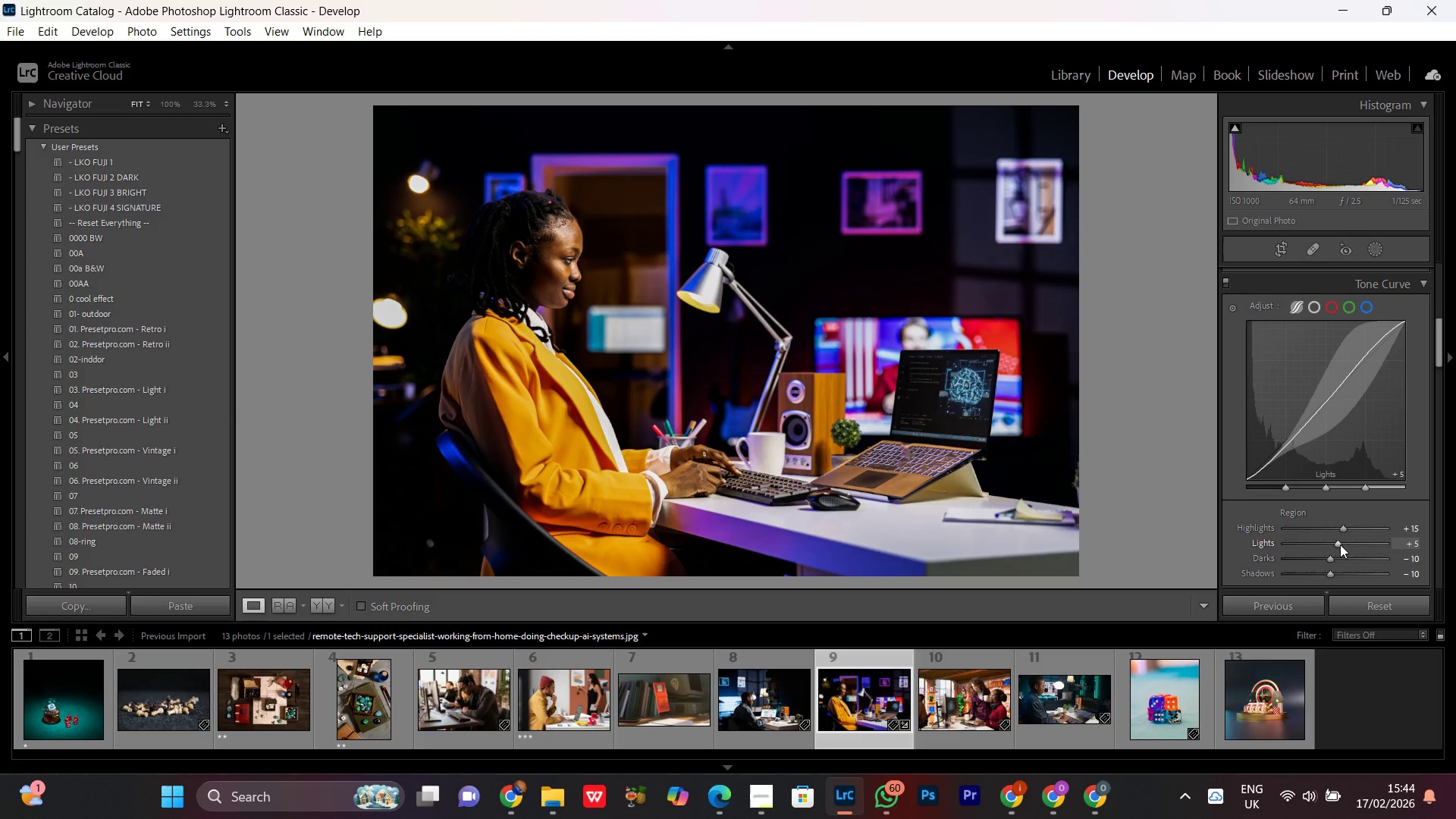 
scroll: coordinate [1340, 544], scroll_direction: down, amount: 1.0
 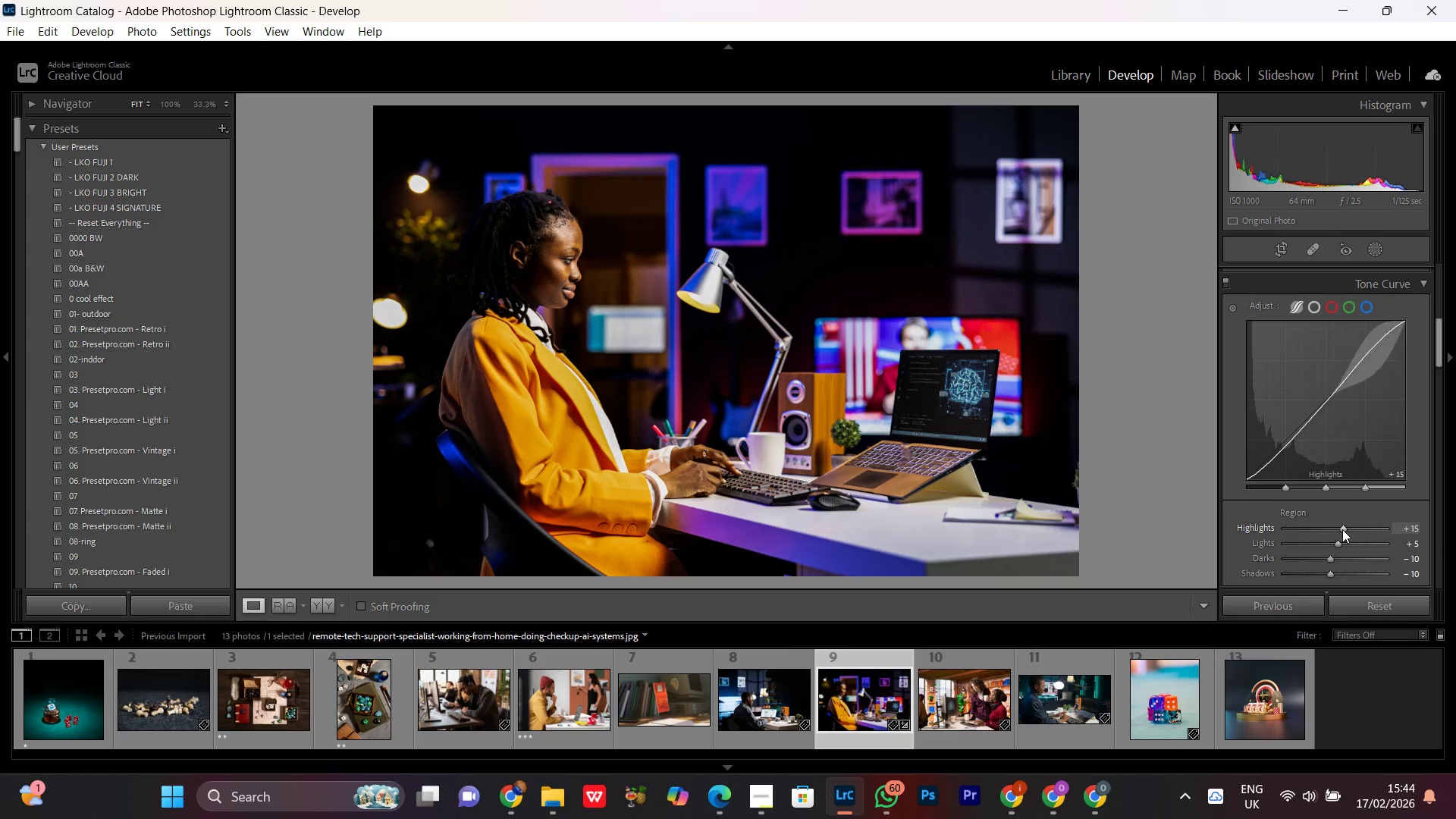 
left_click([1342, 529])
 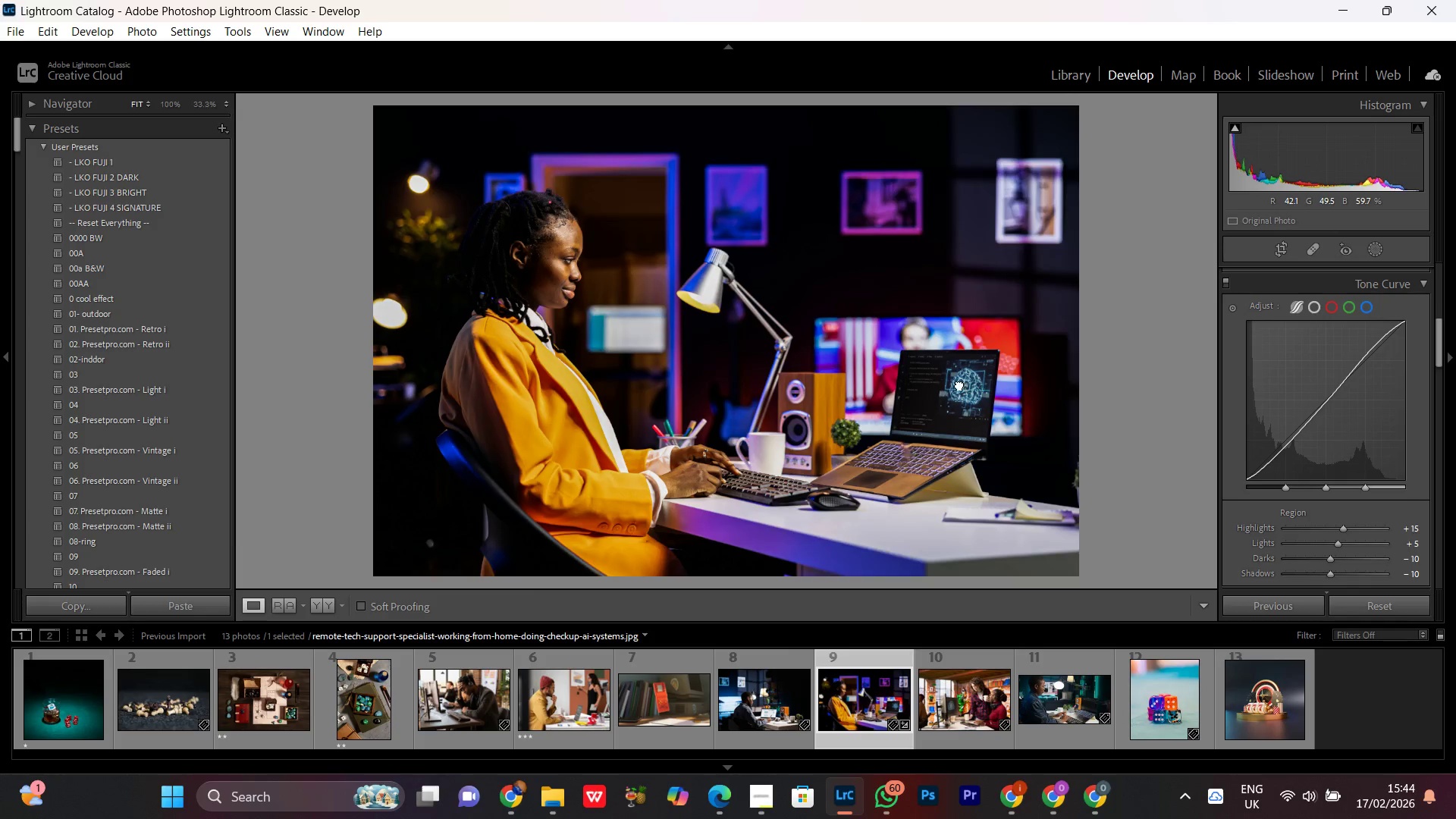 
double_click([959, 384])
 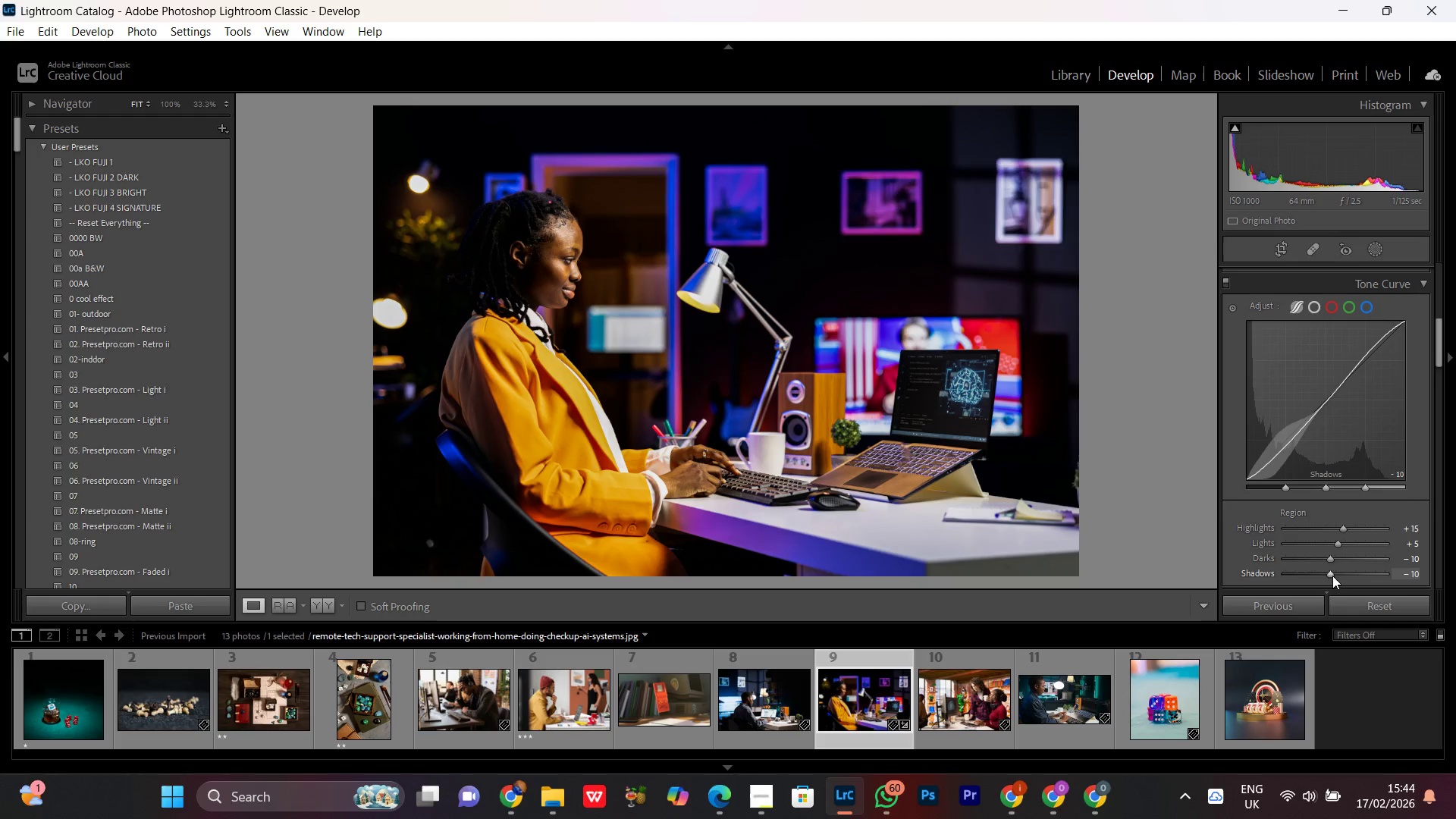 
left_click([1331, 575])
 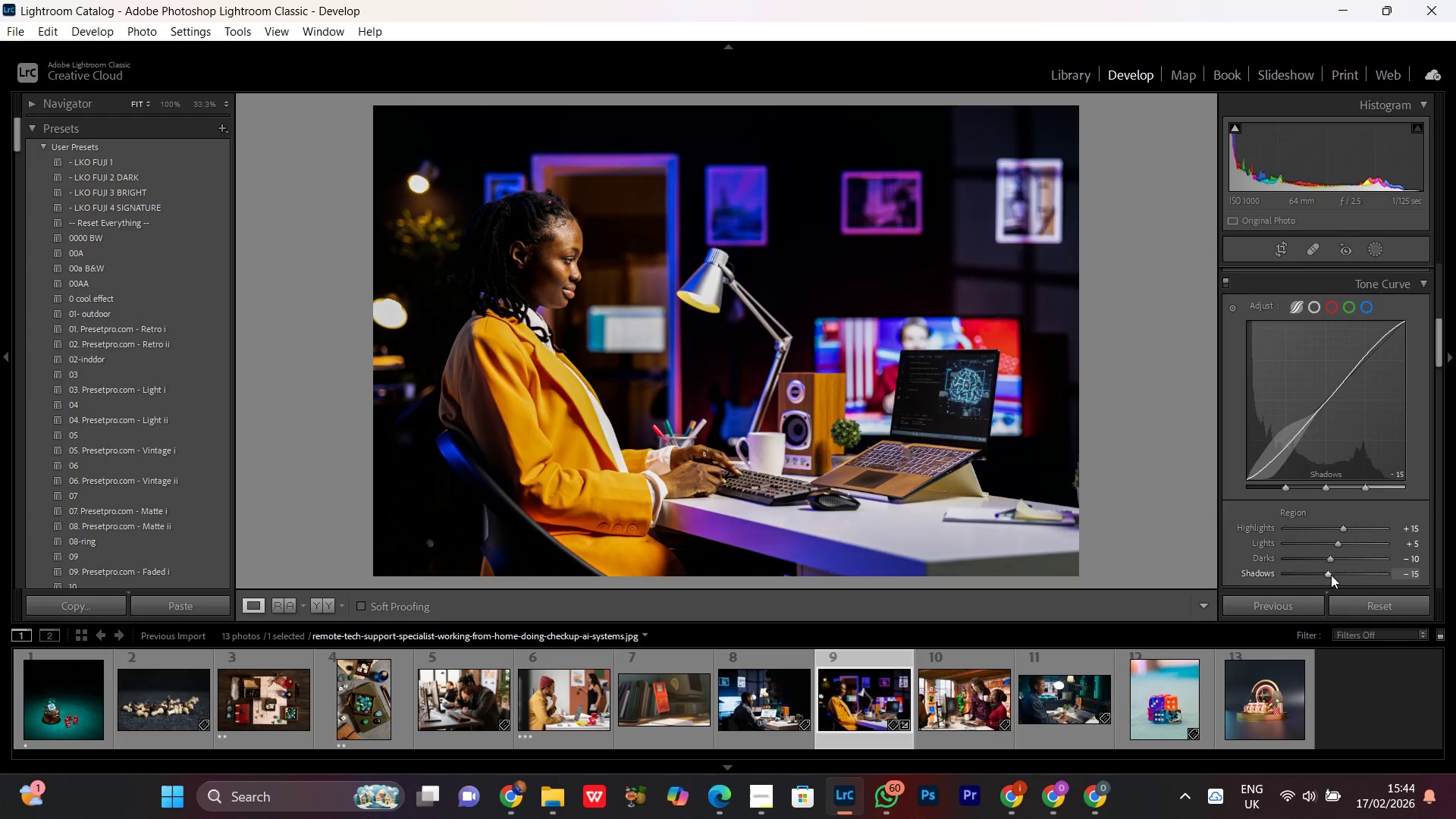 
scroll: coordinate [1331, 575], scroll_direction: down, amount: 1.0
 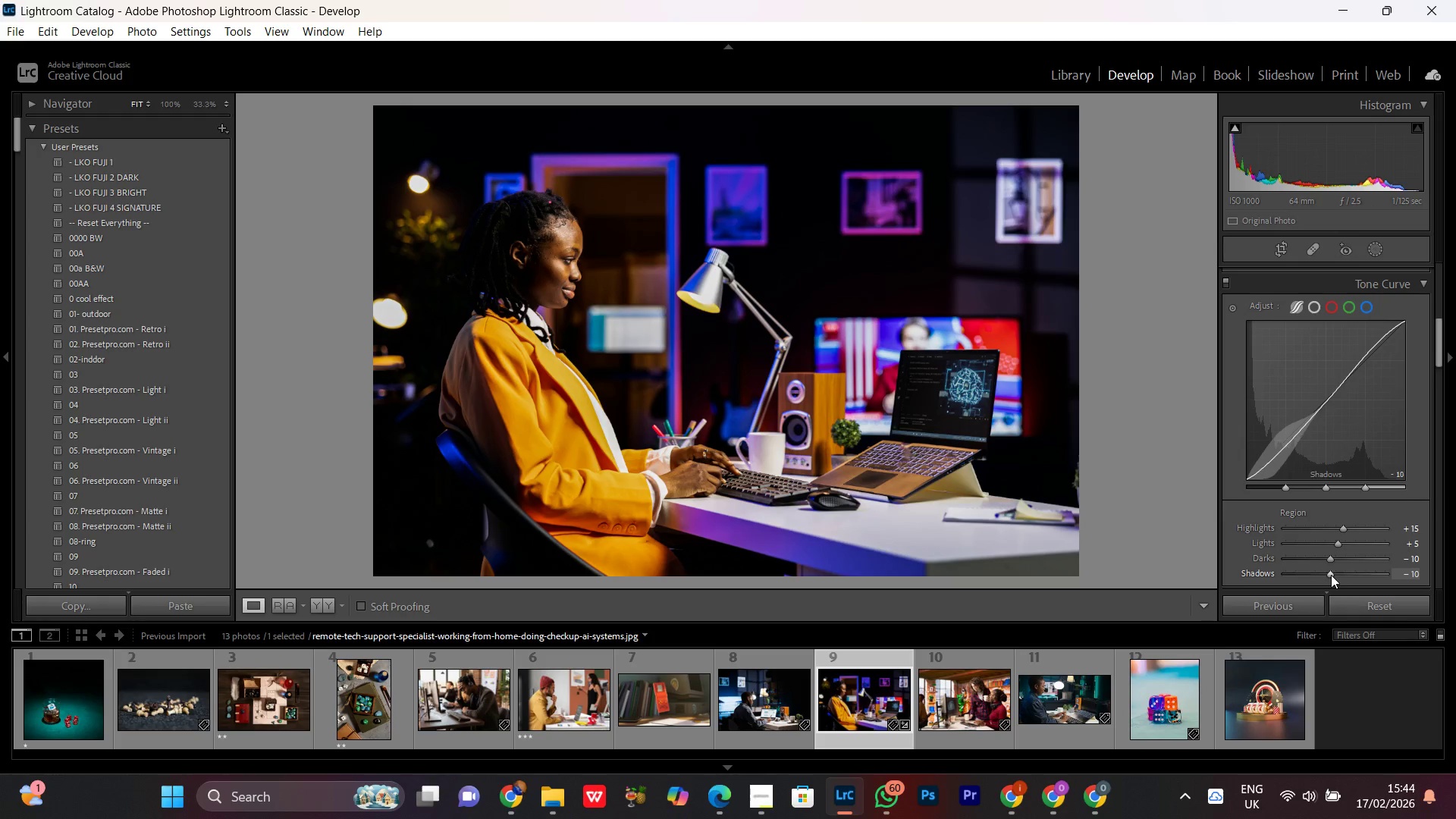 
scroll: coordinate [1331, 575], scroll_direction: up, amount: 1.0
 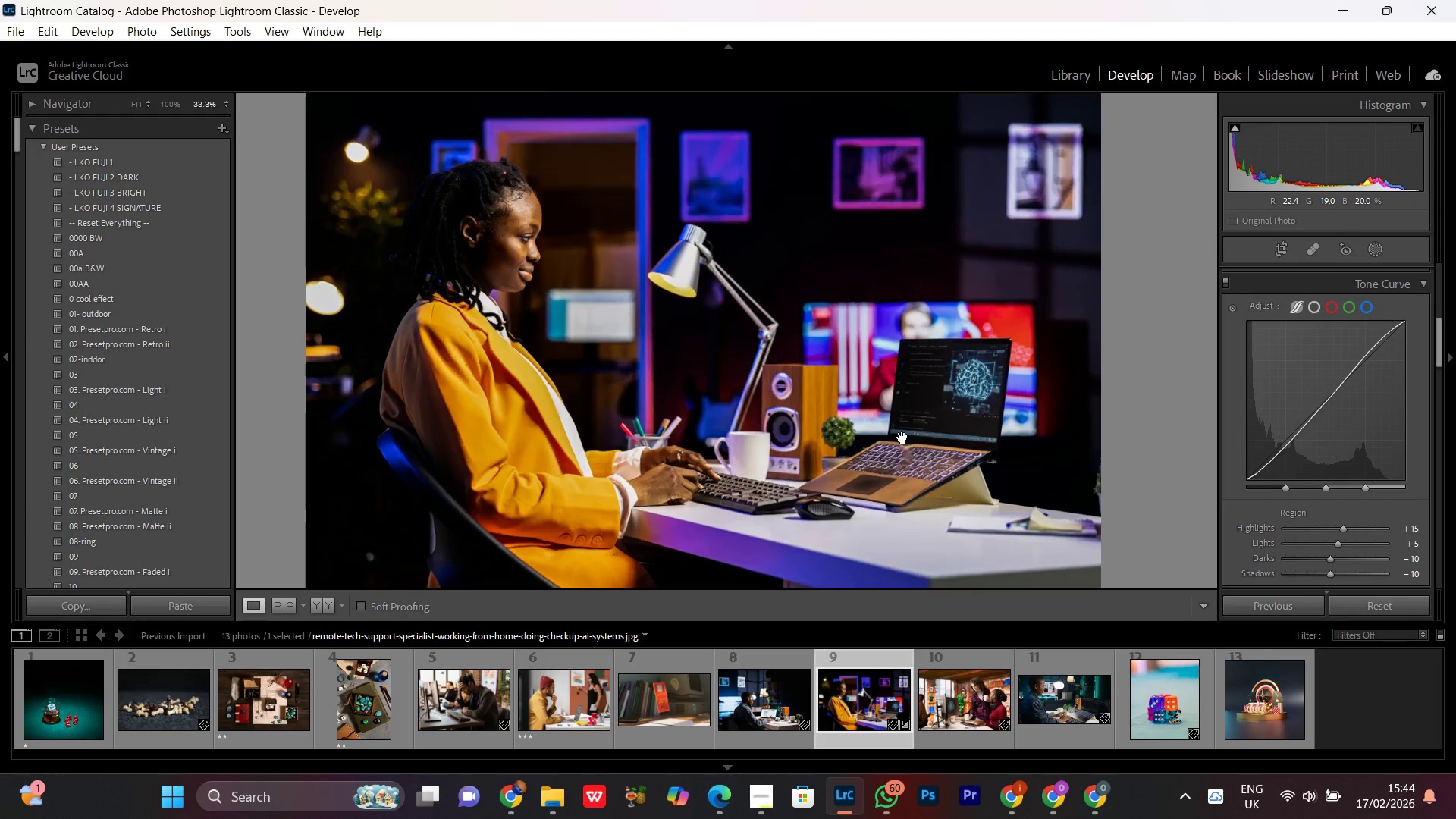 
double_click([902, 438])
 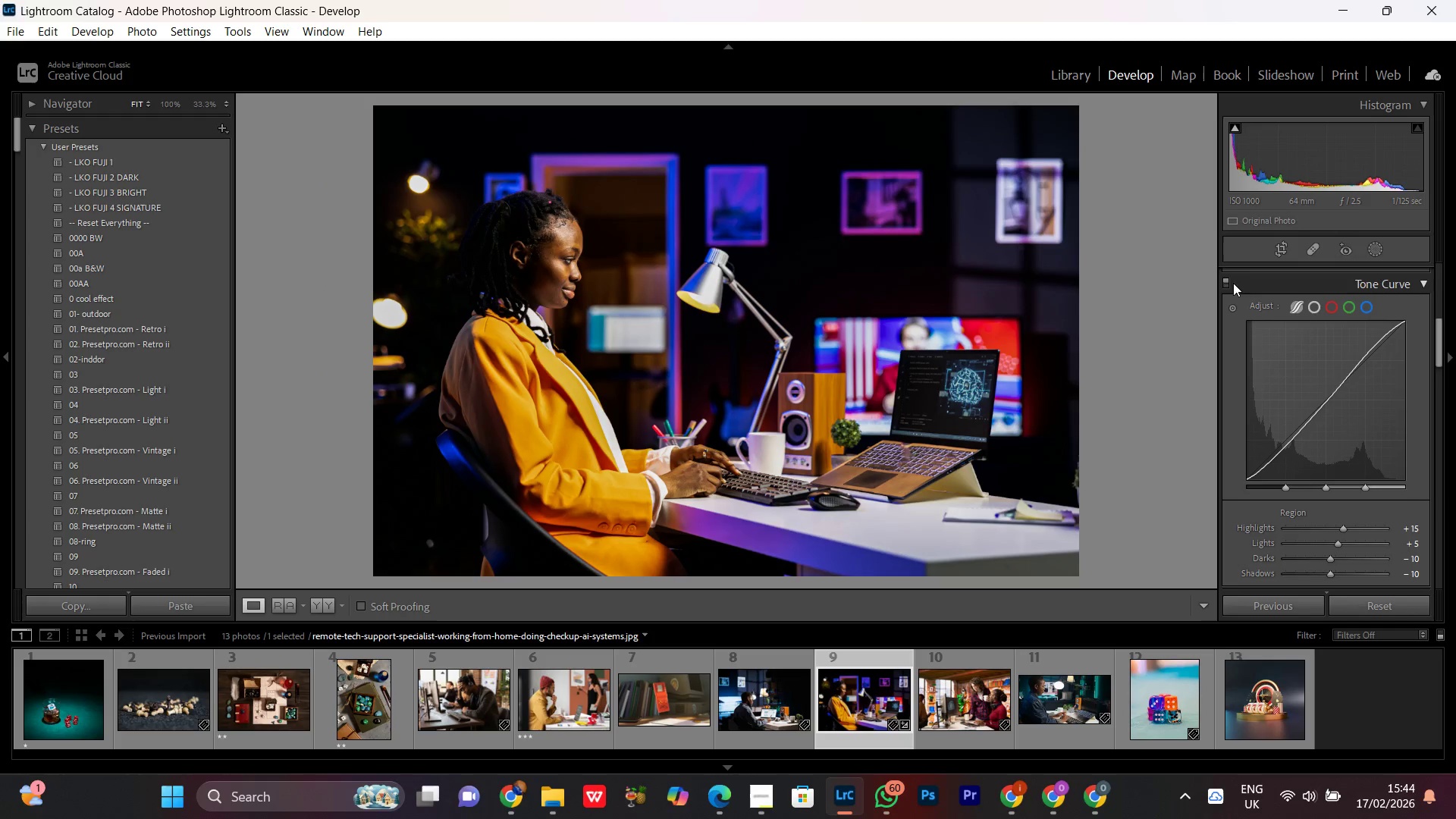 
left_click([1223, 279])
 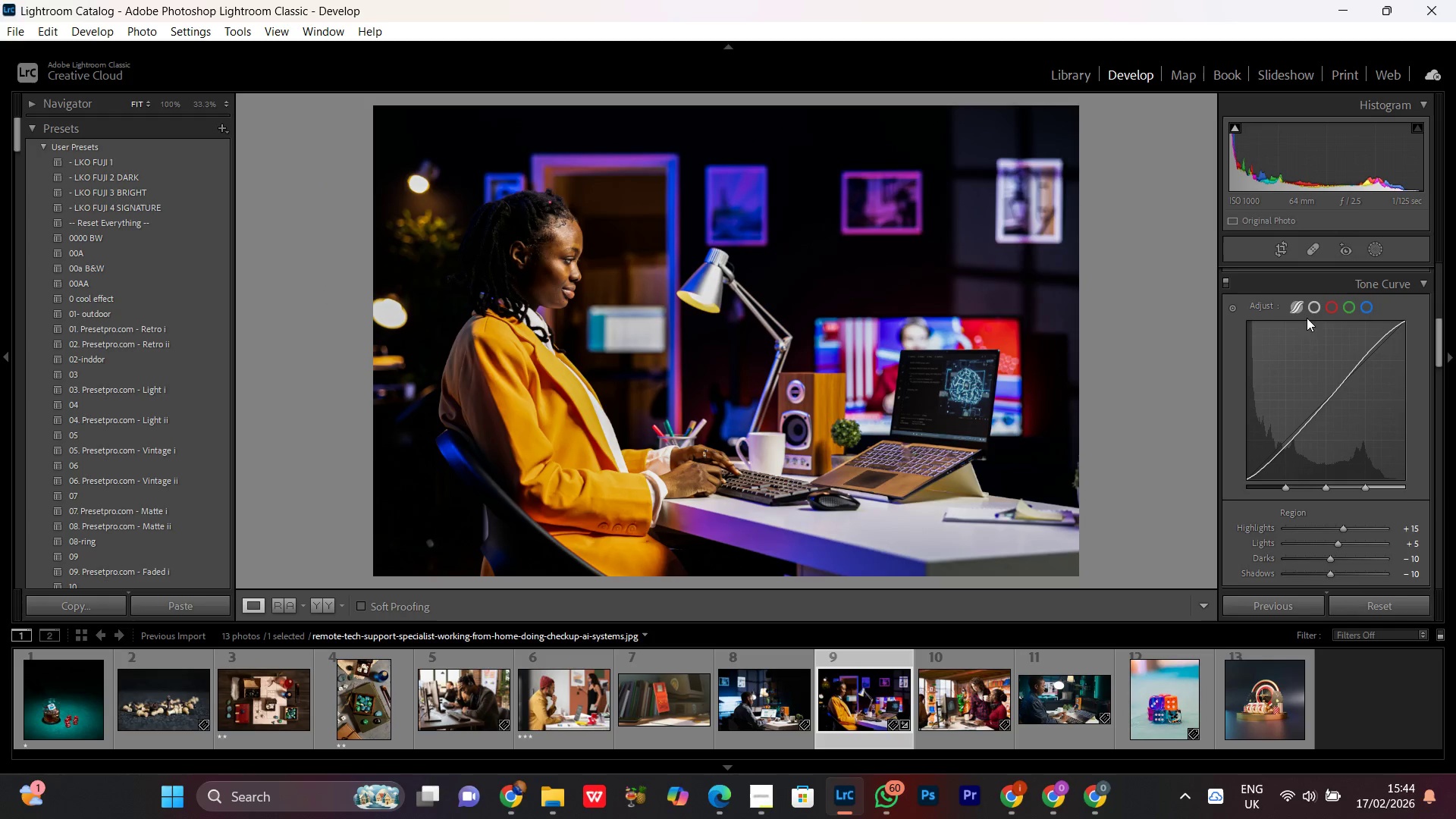 
left_click([1310, 303])
 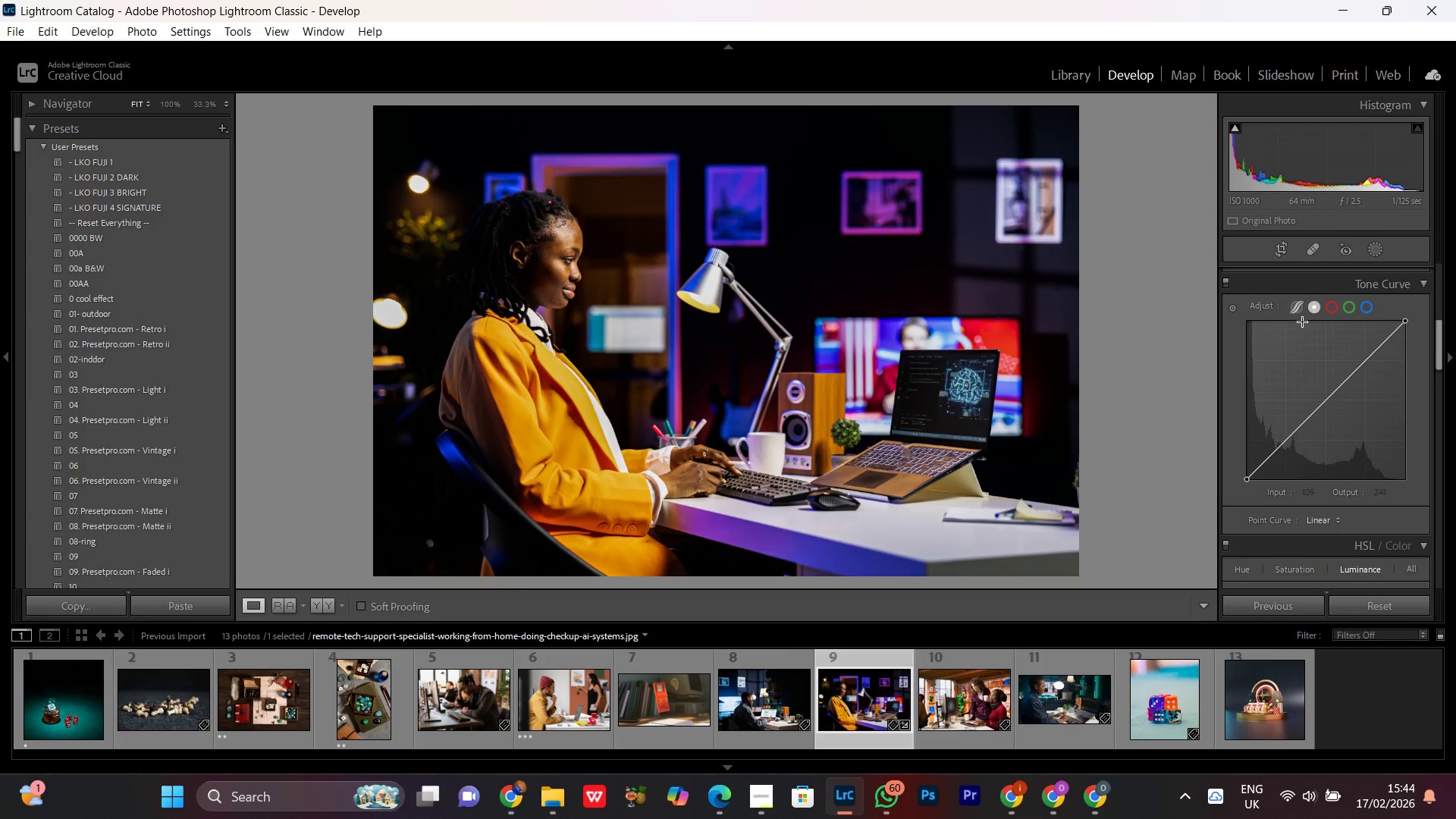 
left_click([1297, 313])
 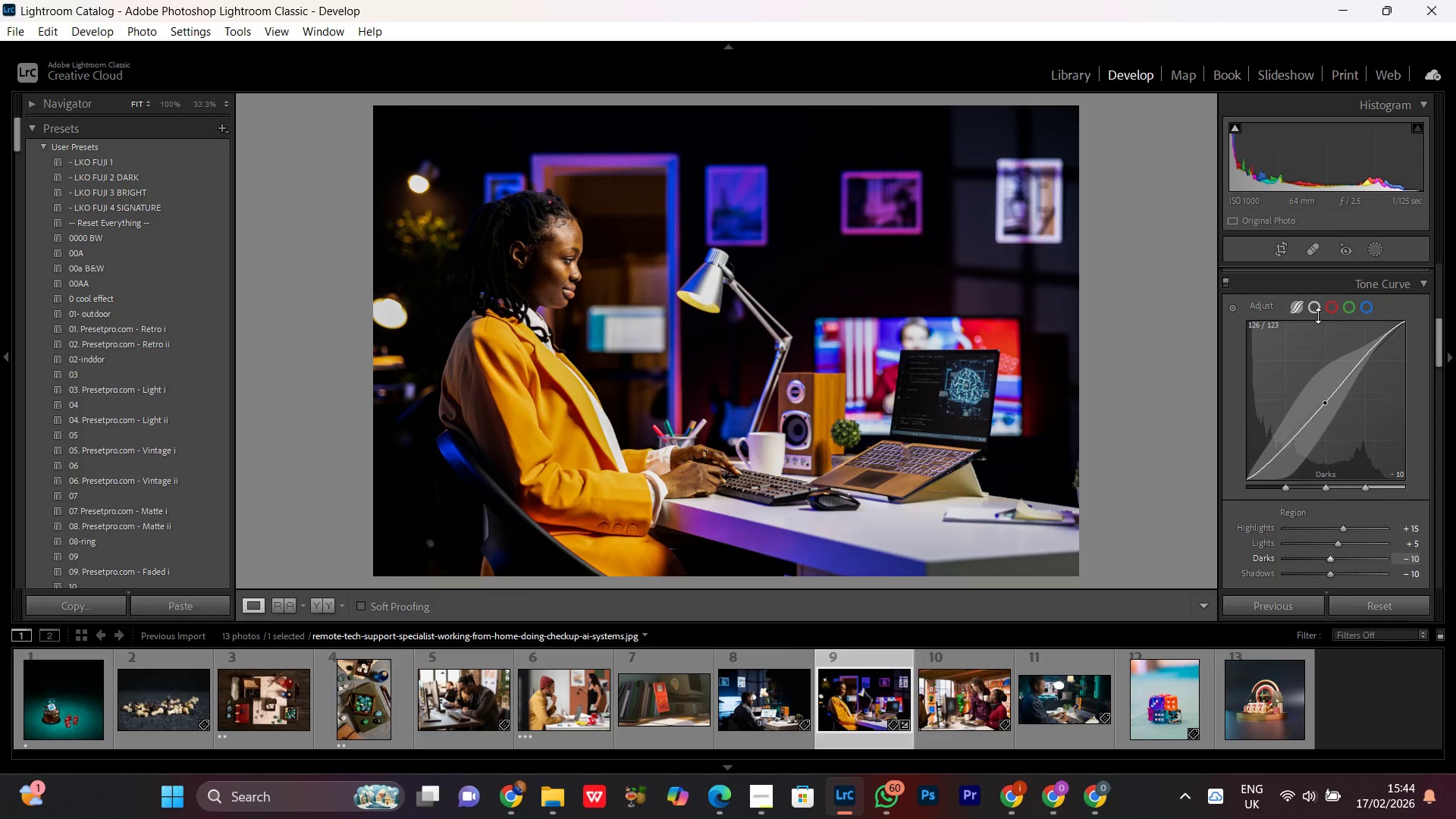 
left_click([1310, 308])
 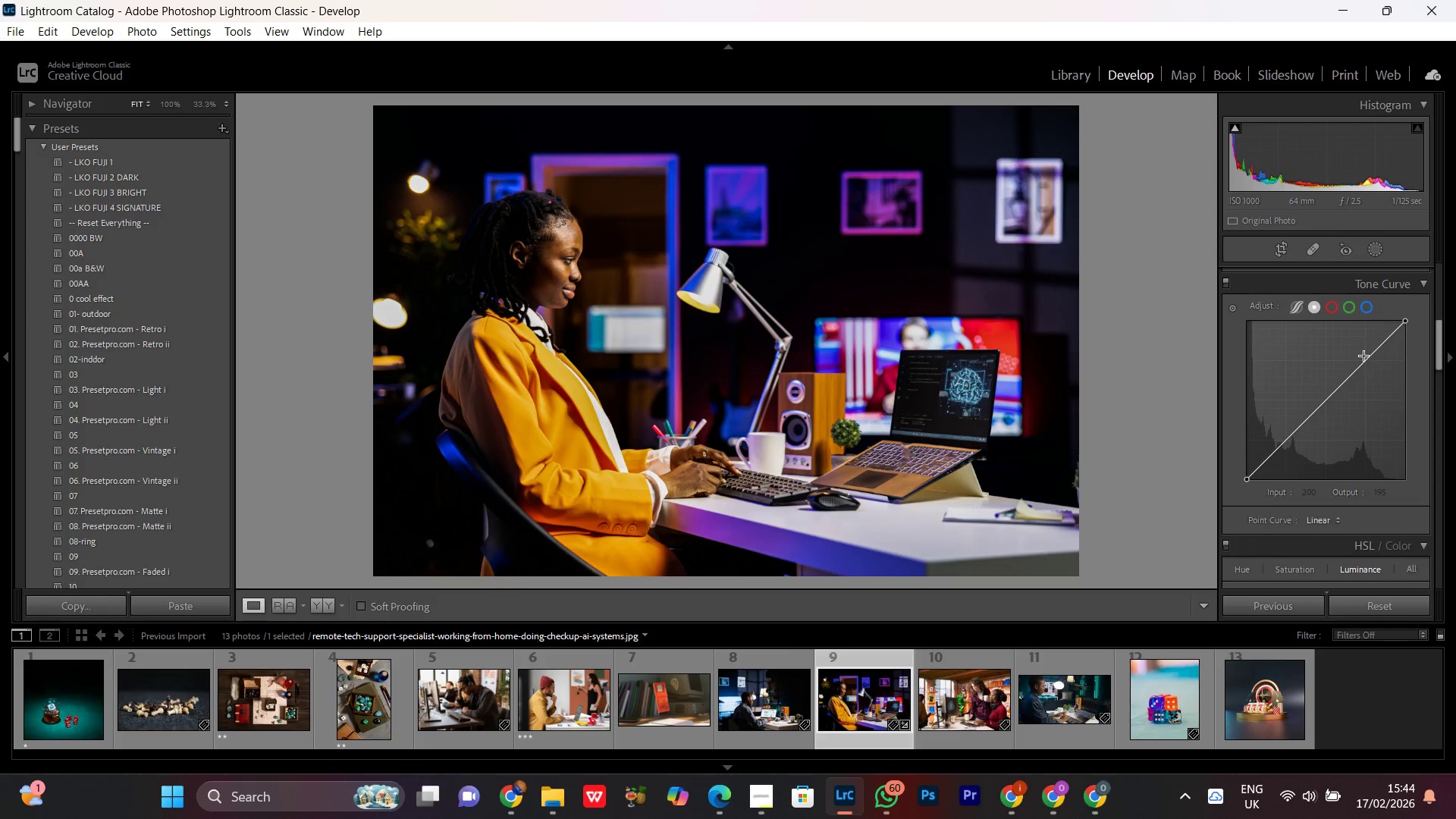 
left_click([1364, 356])
 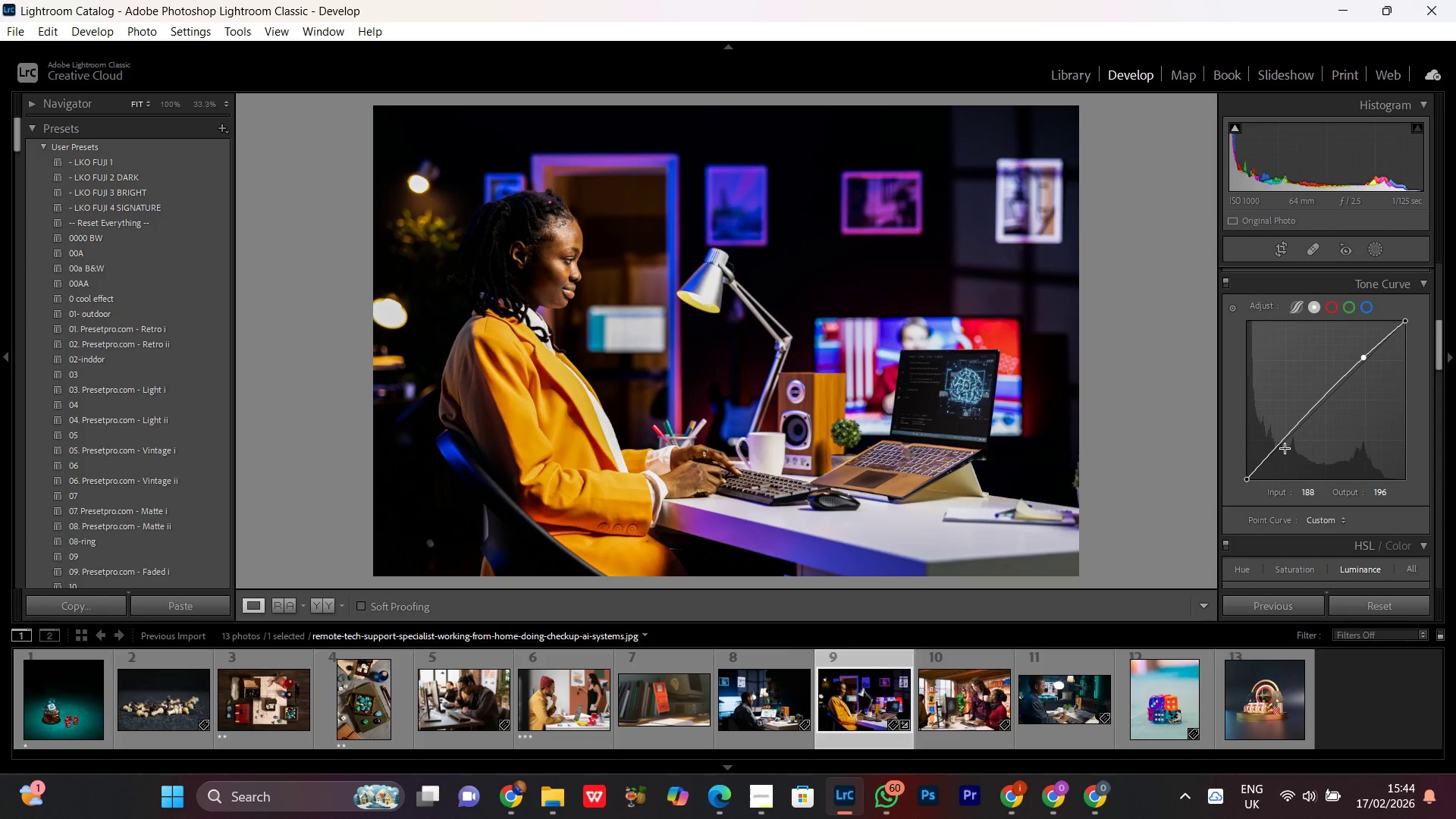 
left_click([1285, 449])
 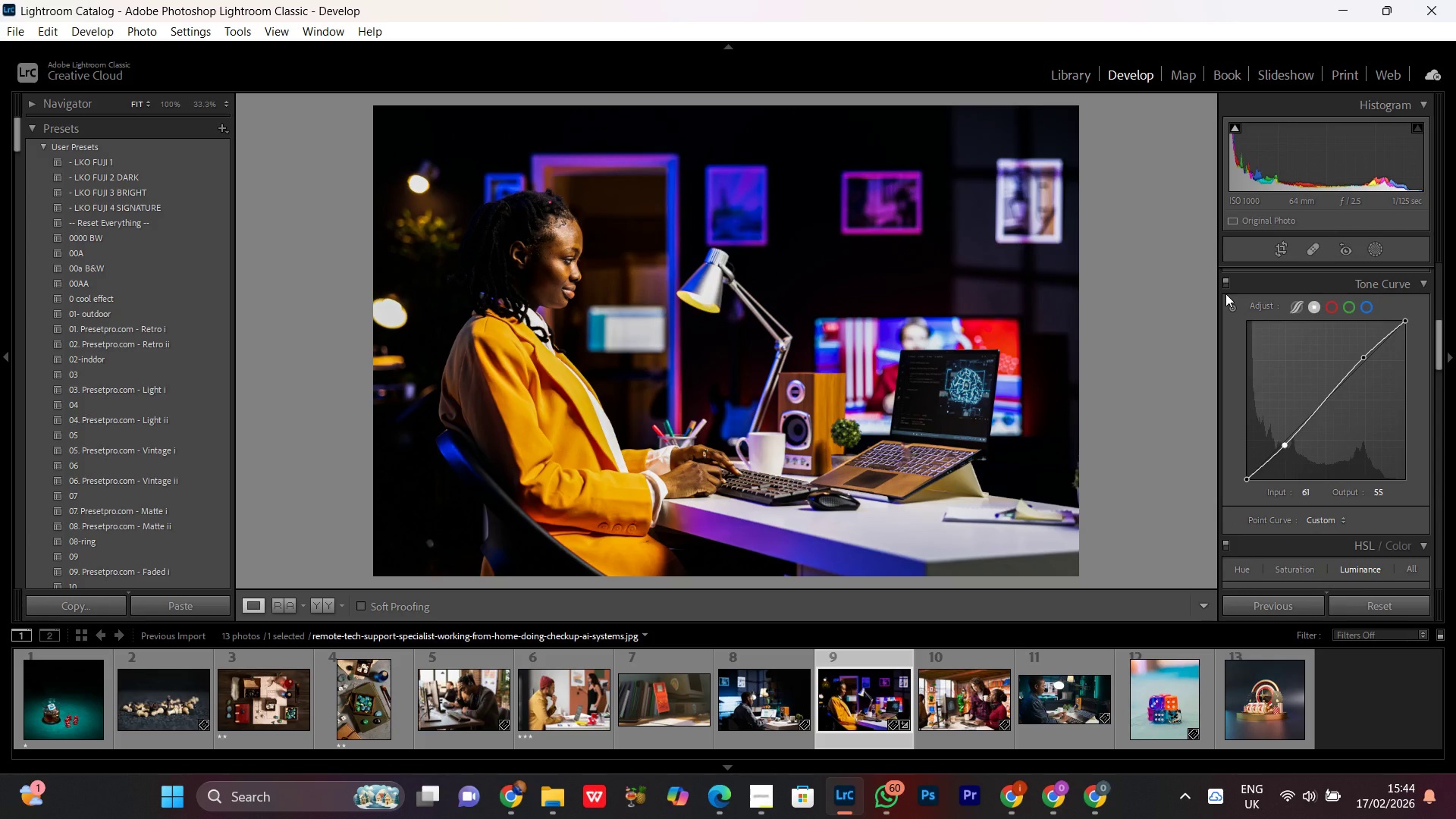 
wait(6.09)
 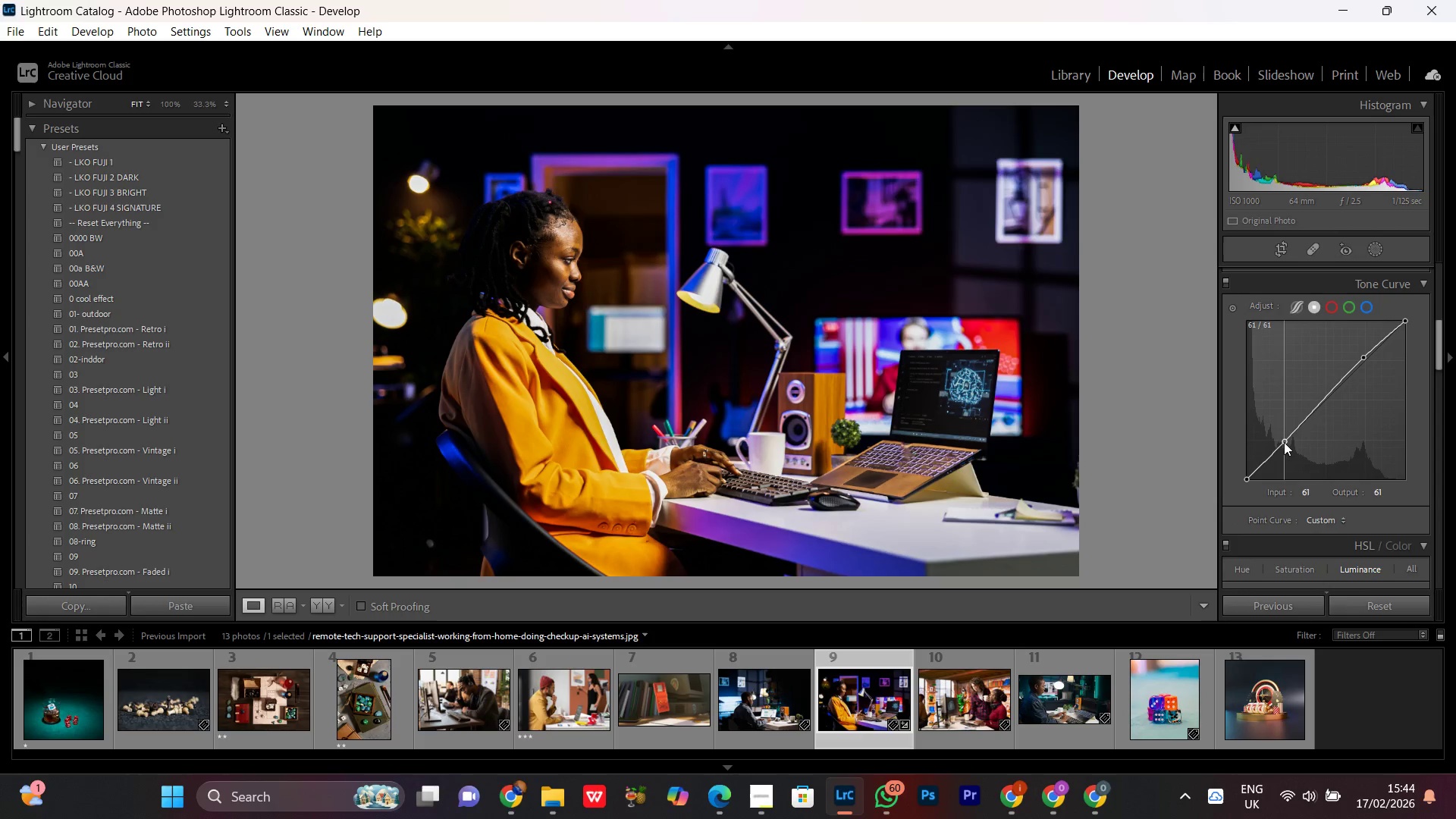 
left_click([1224, 282])
 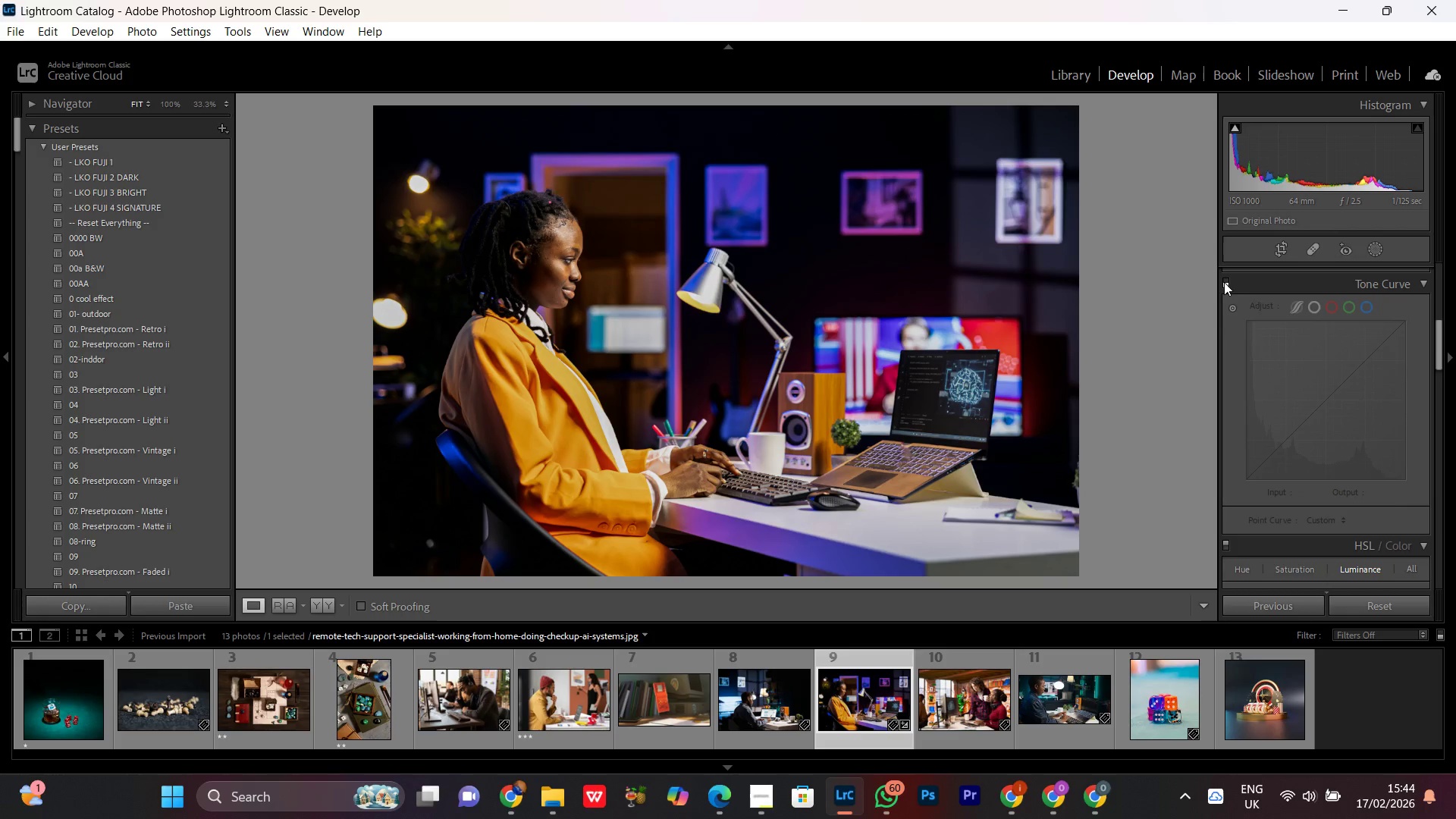 
left_click([1224, 282])
 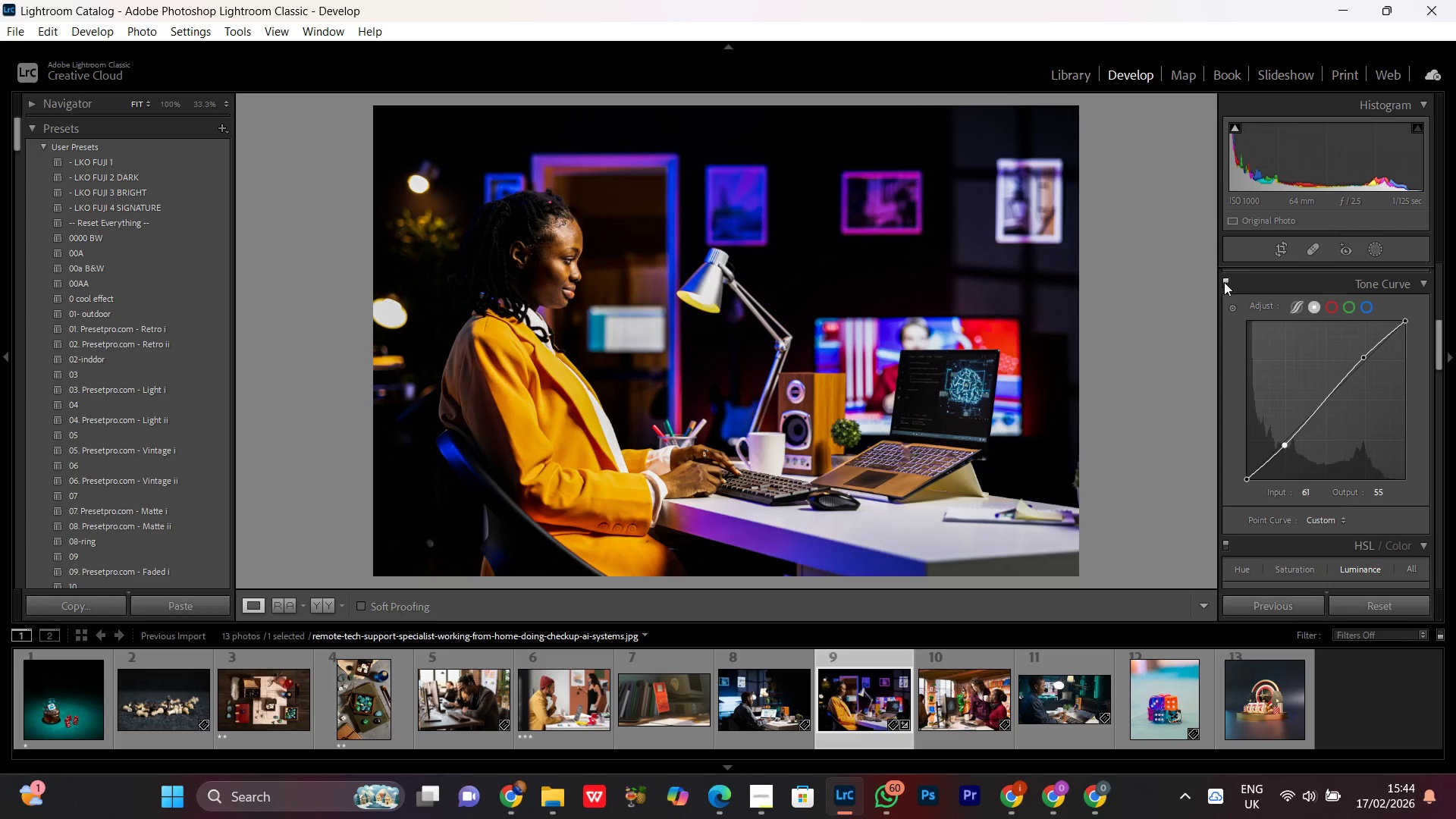 
left_click([1224, 282])
 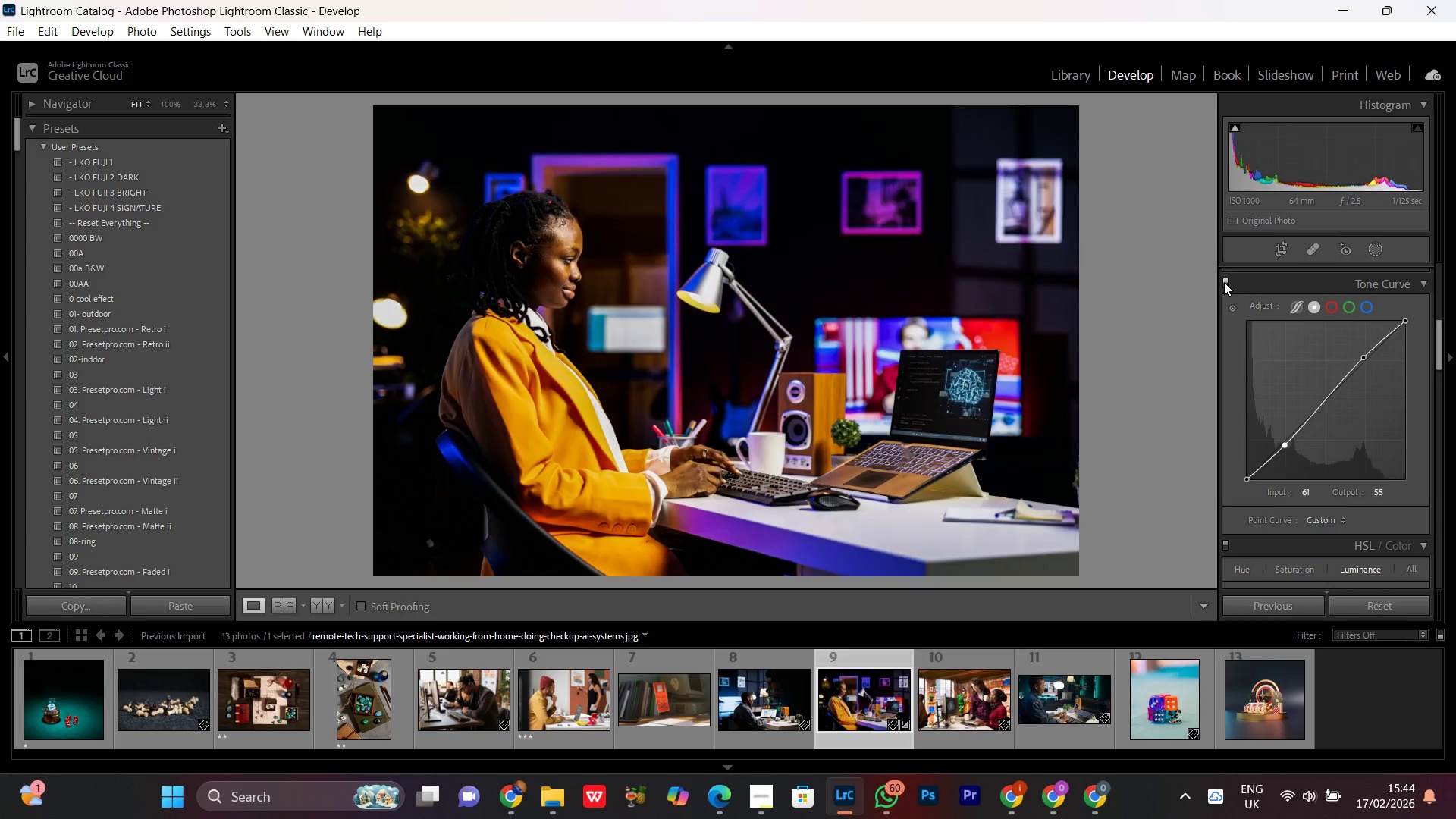 
double_click([1224, 282])
 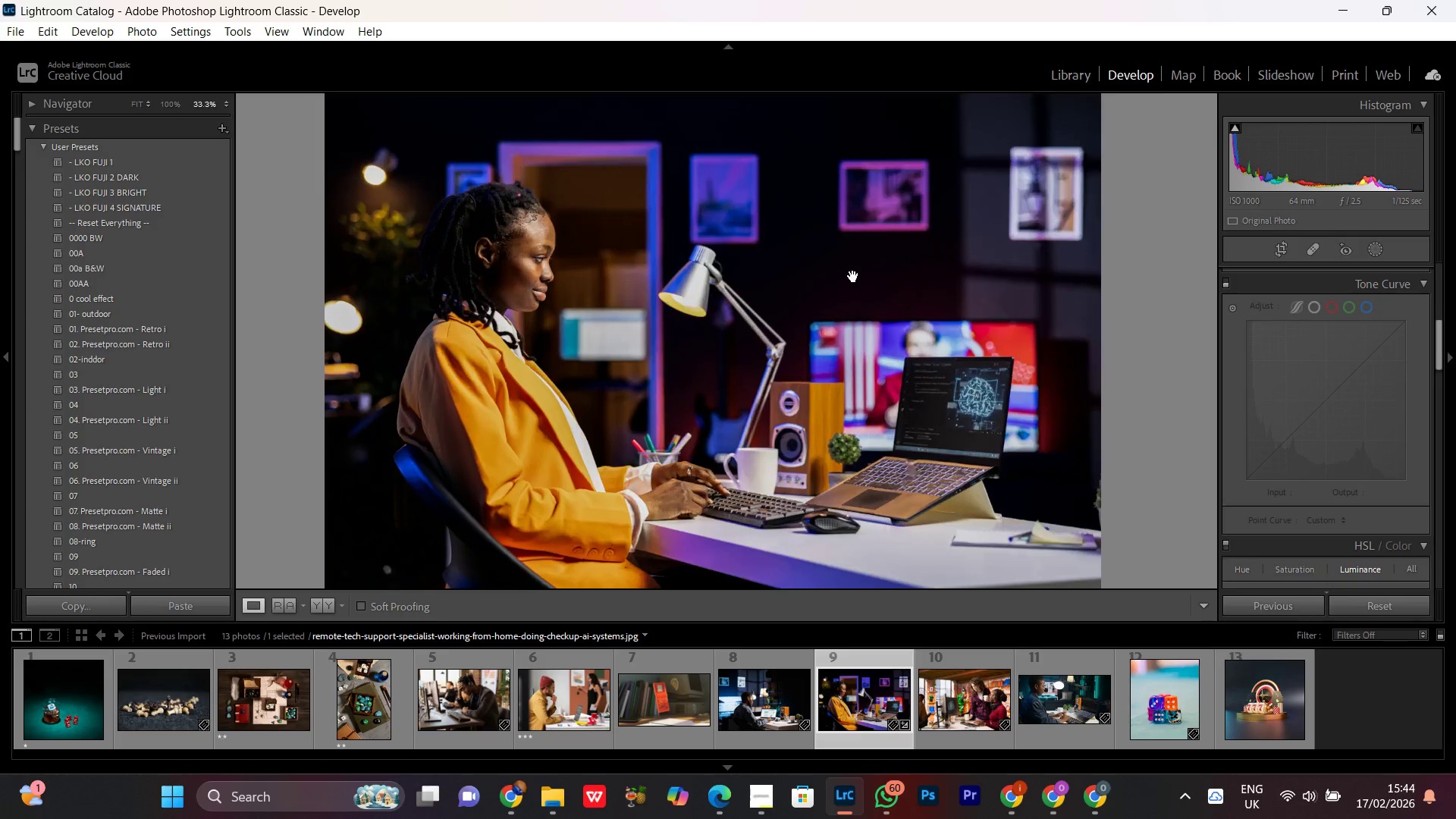 
double_click([853, 276])
 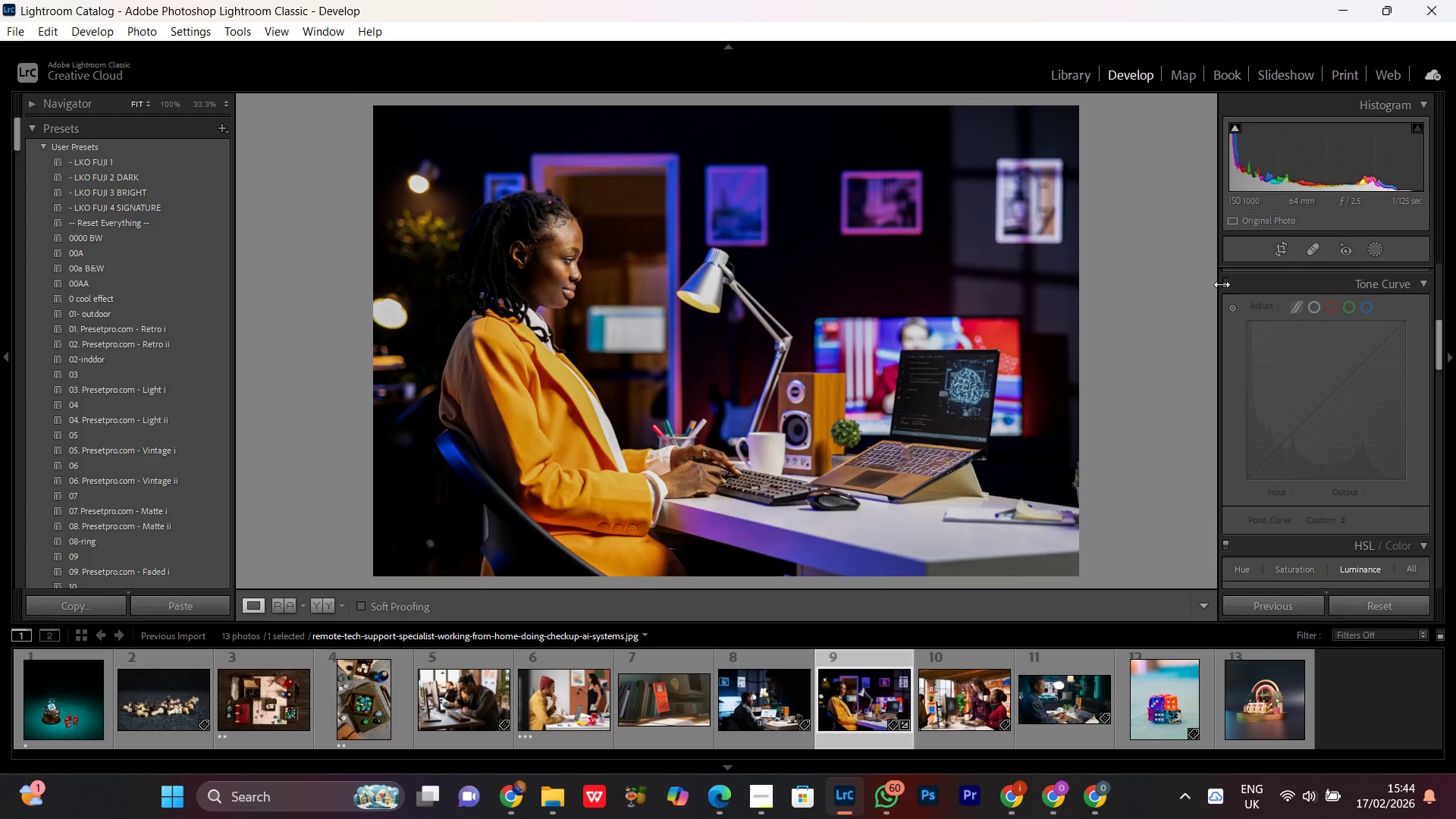 
left_click([1221, 284])
 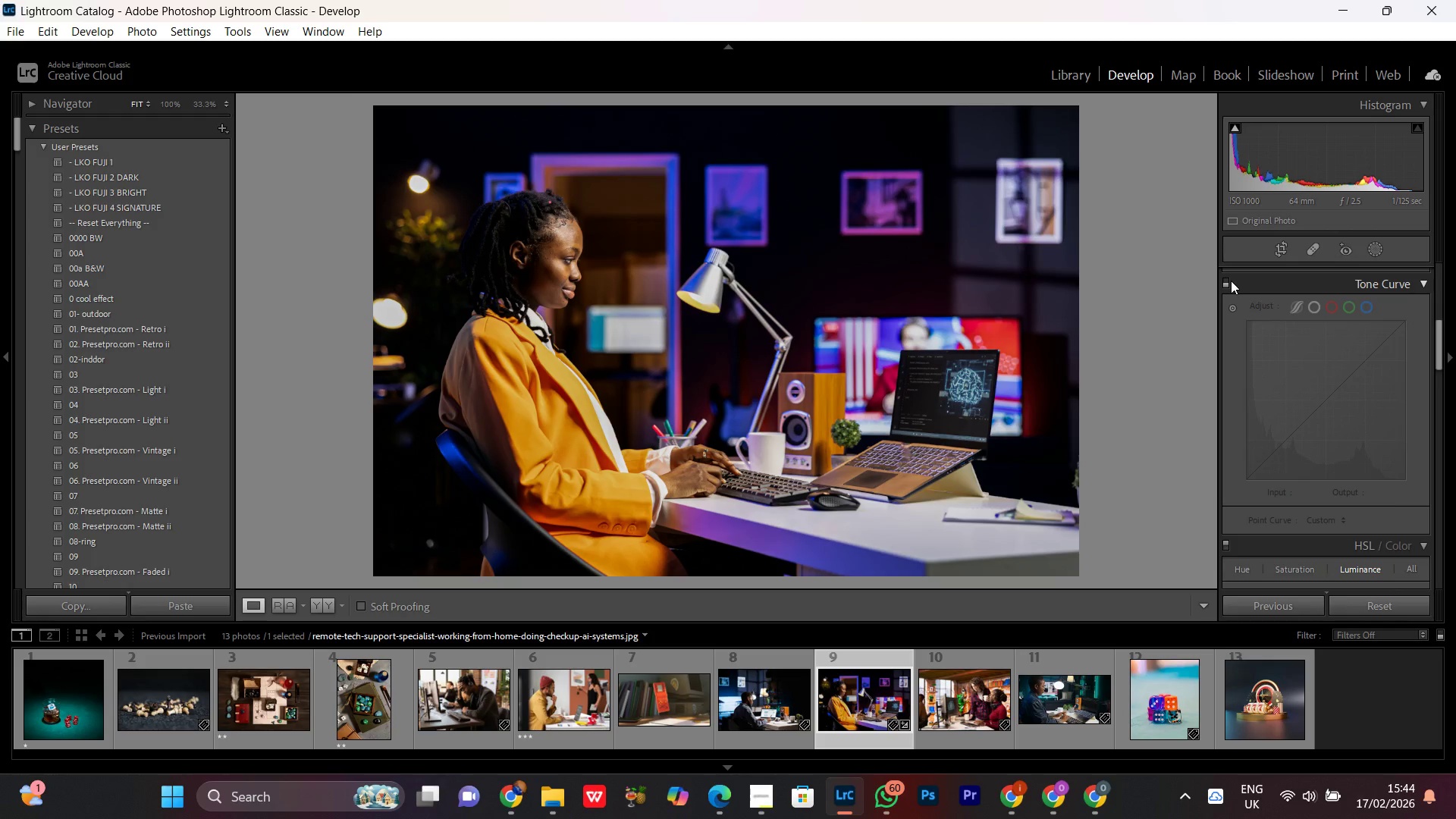 
left_click([1231, 281])
 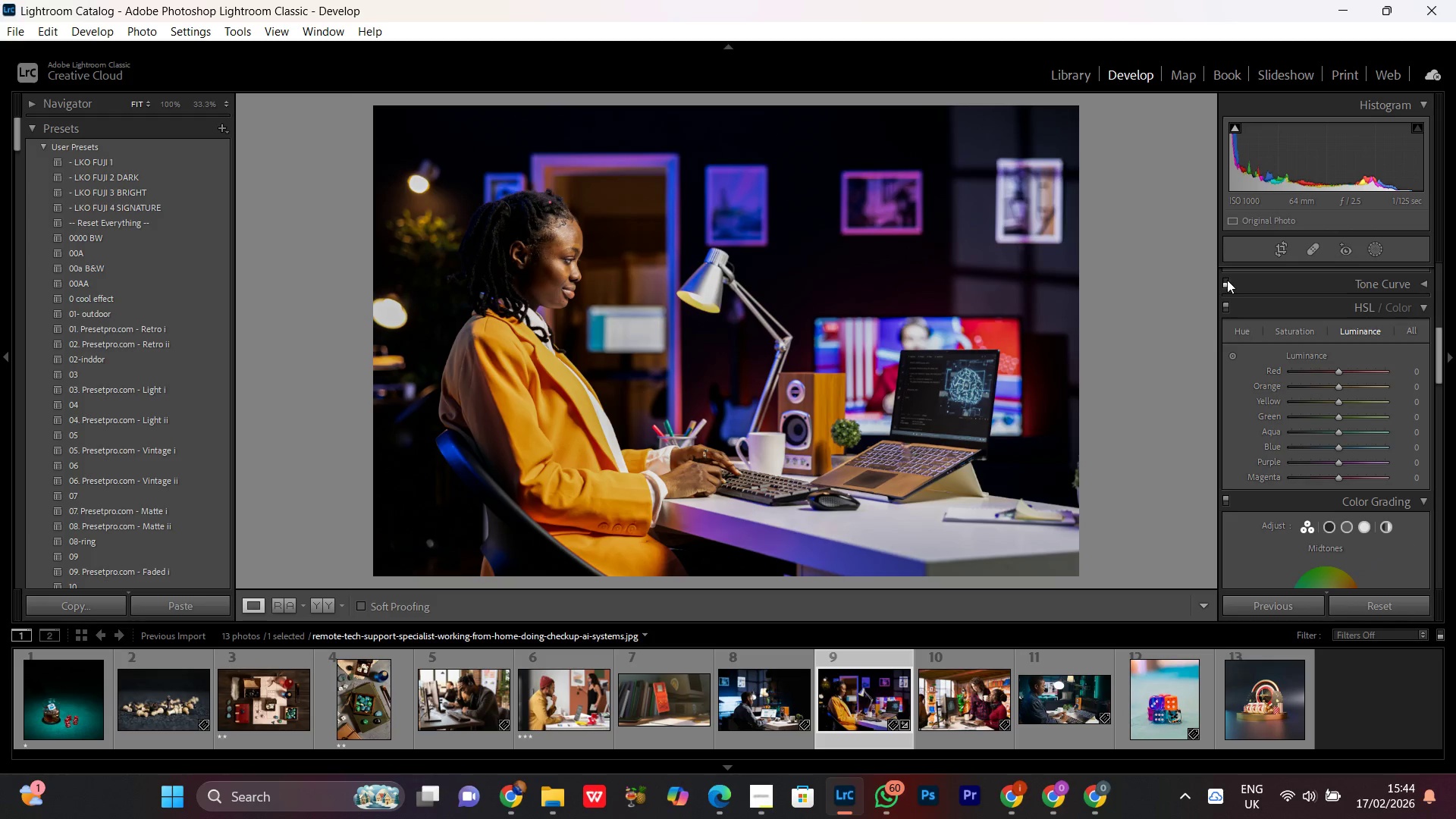 
left_click([1227, 280])
 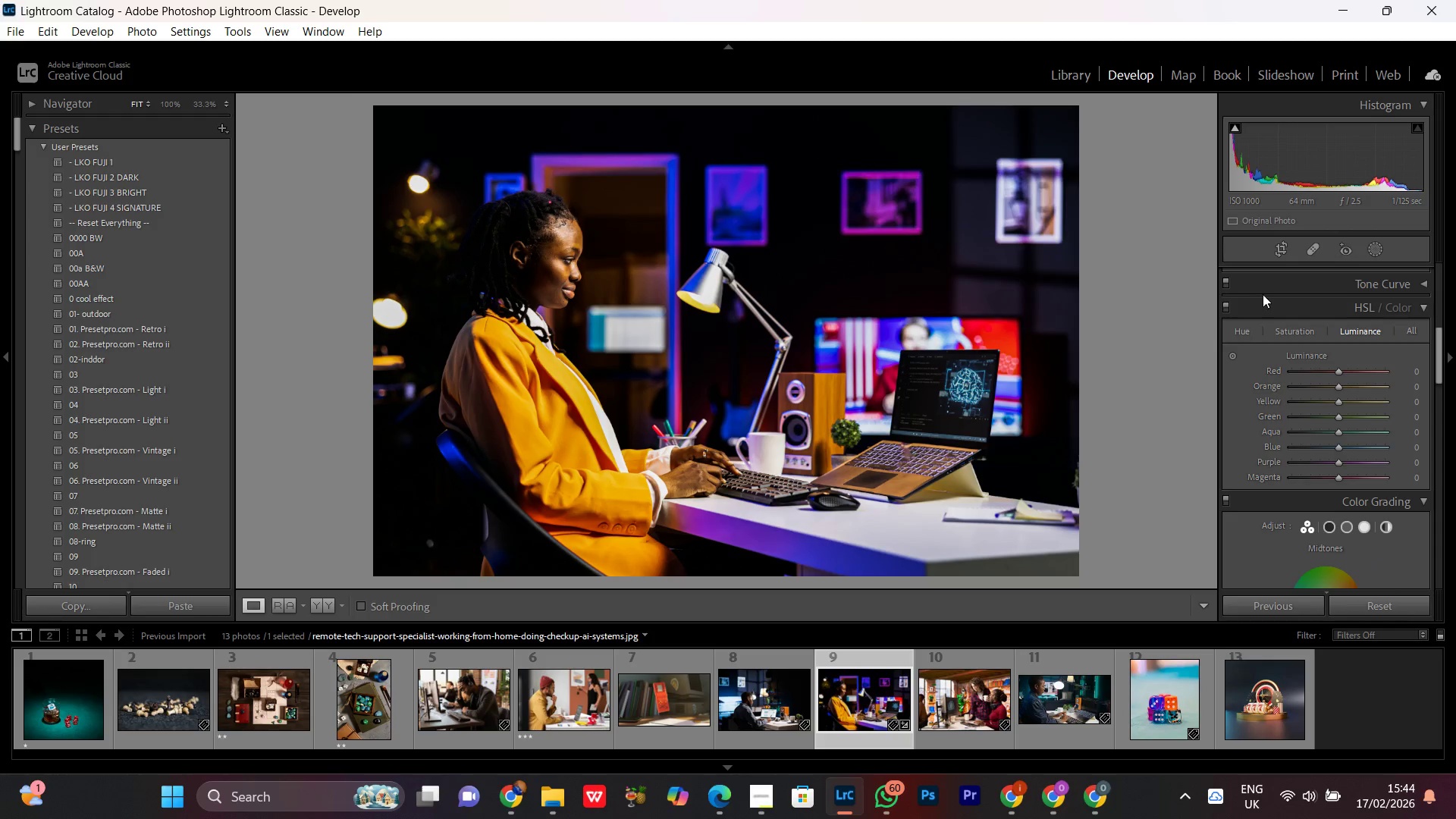 
left_click([1265, 285])
 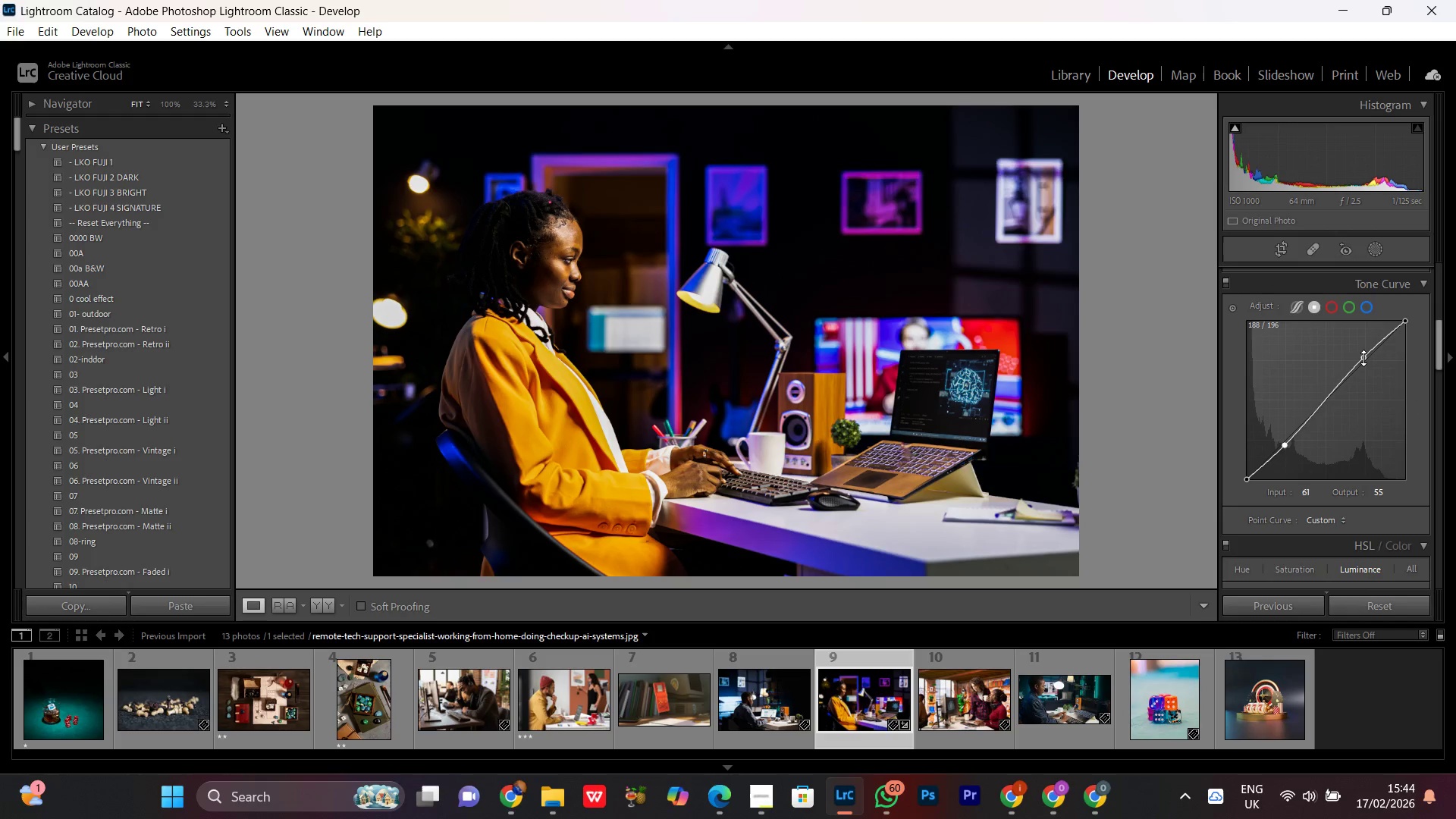 
double_click([1363, 358])
 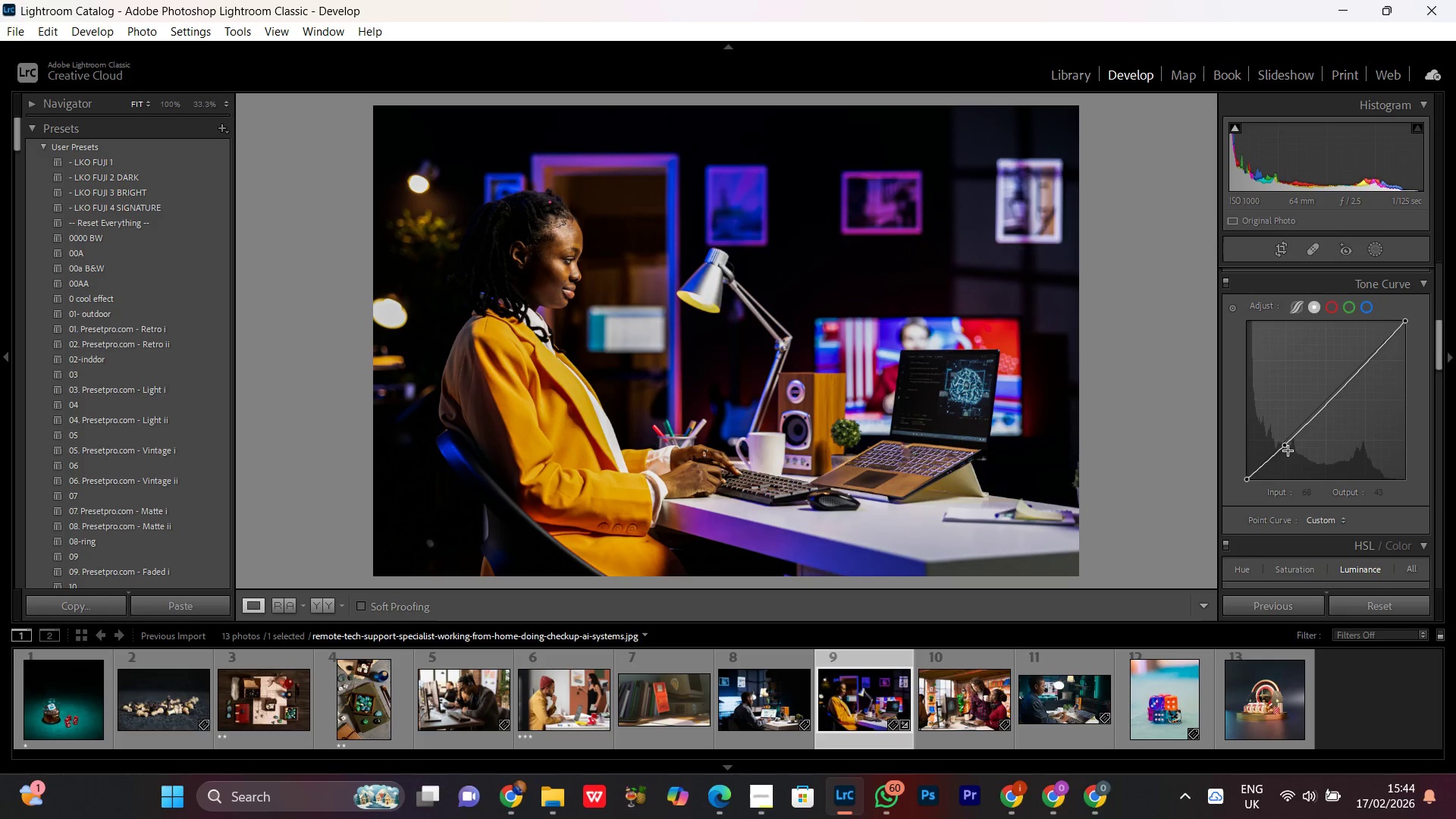 
double_click([1288, 447])
 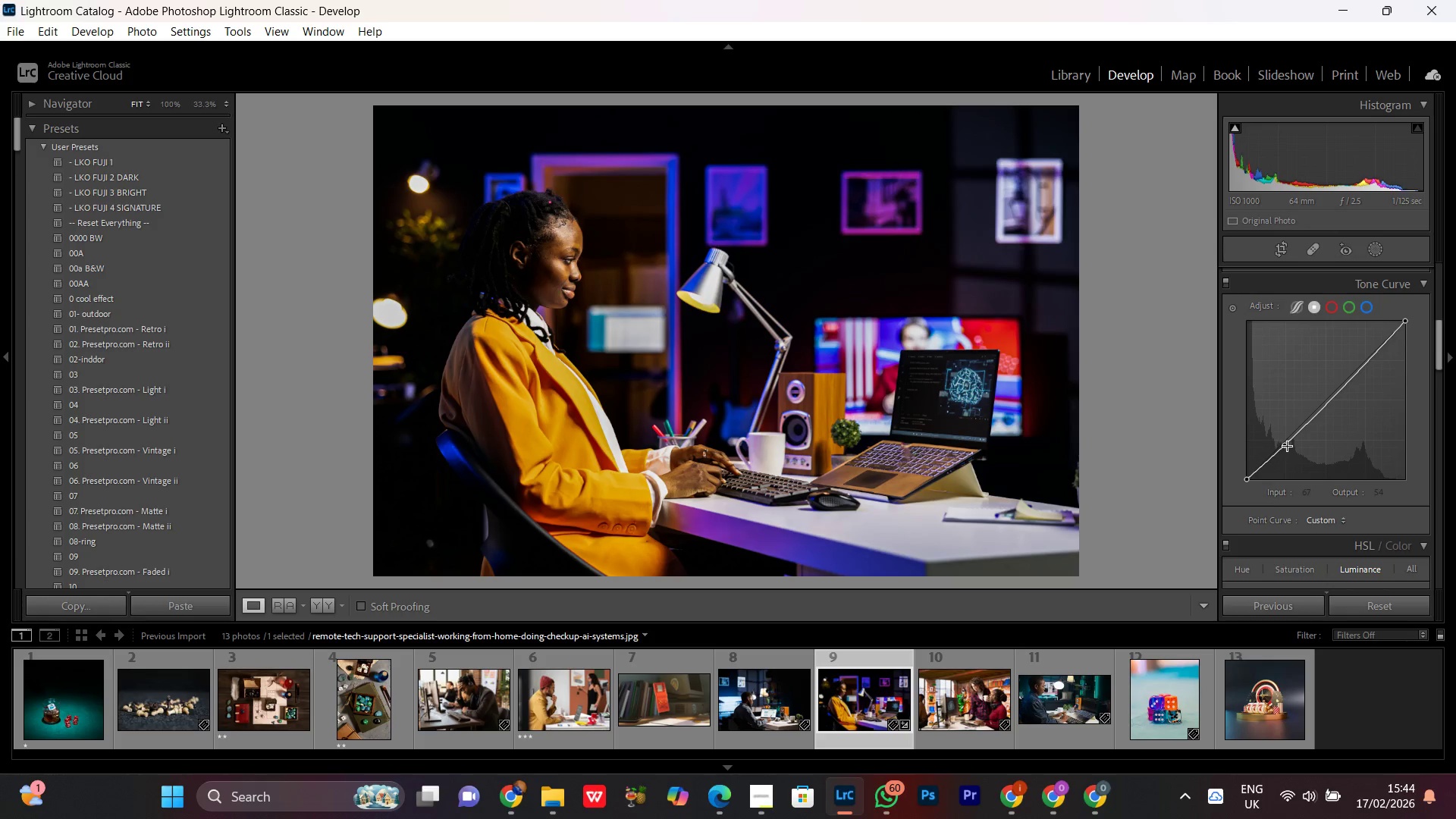 
double_click([1288, 447])
 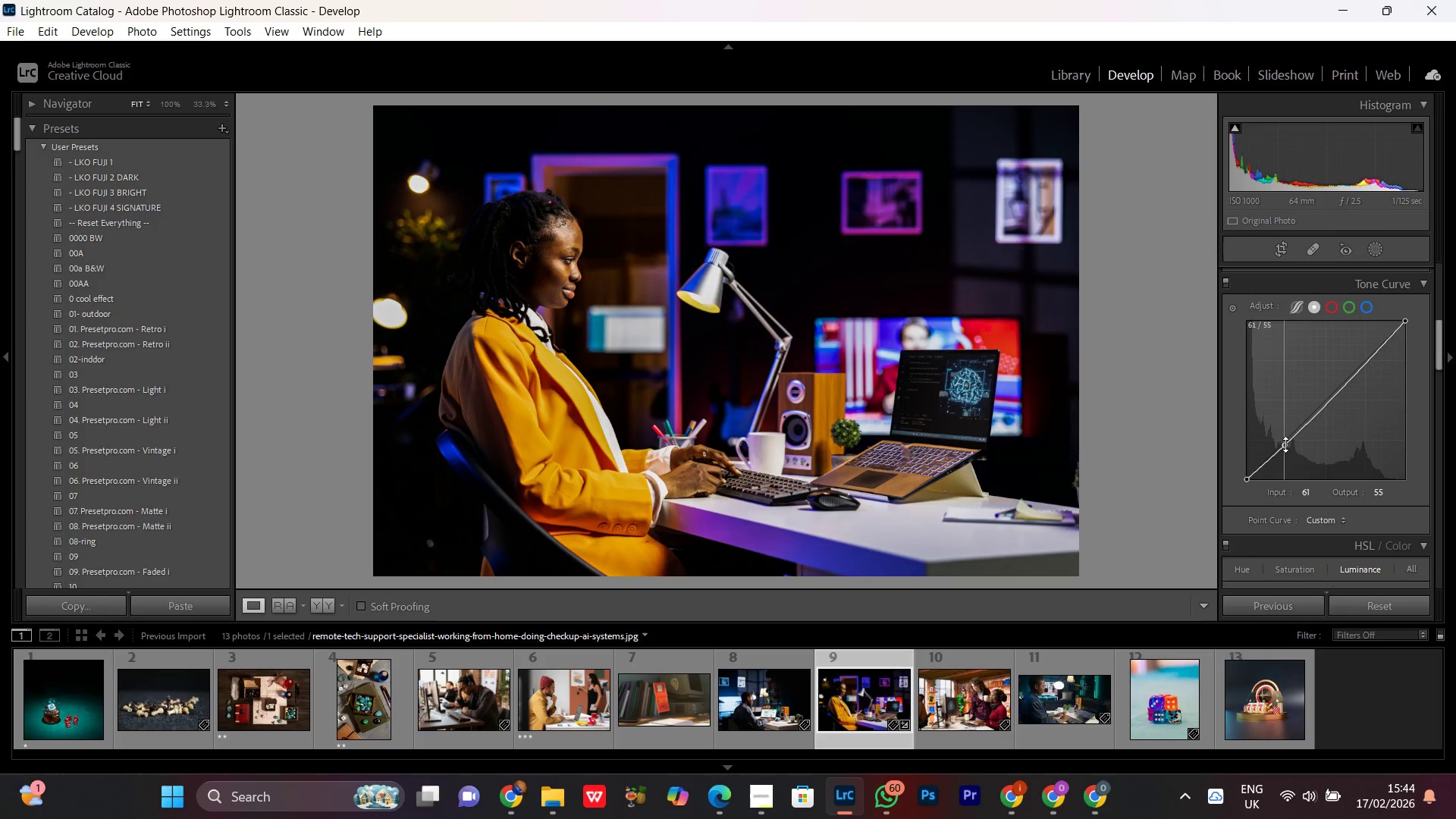 
double_click([1285, 444])
 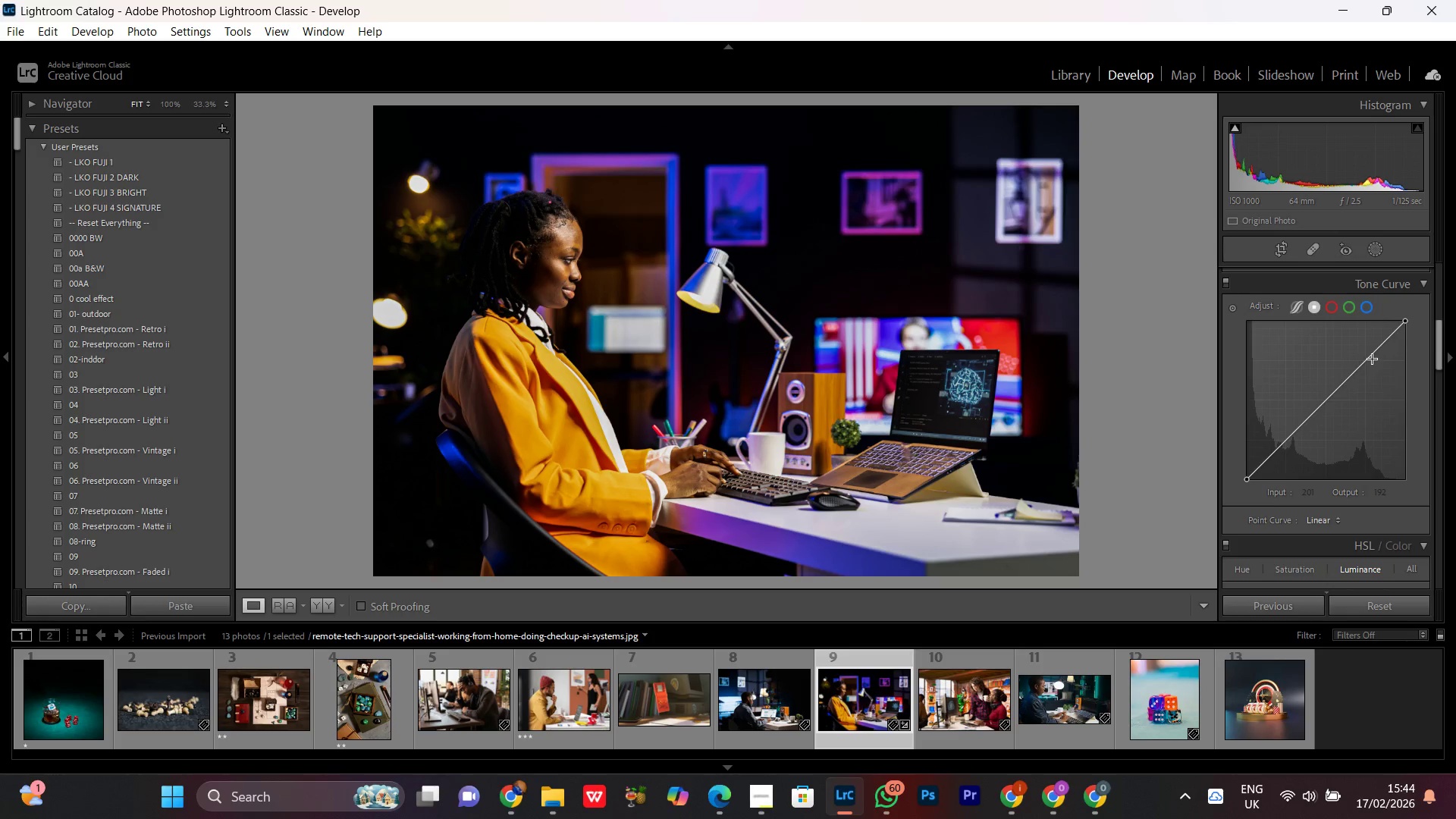 
mouse_move([1308, 306])
 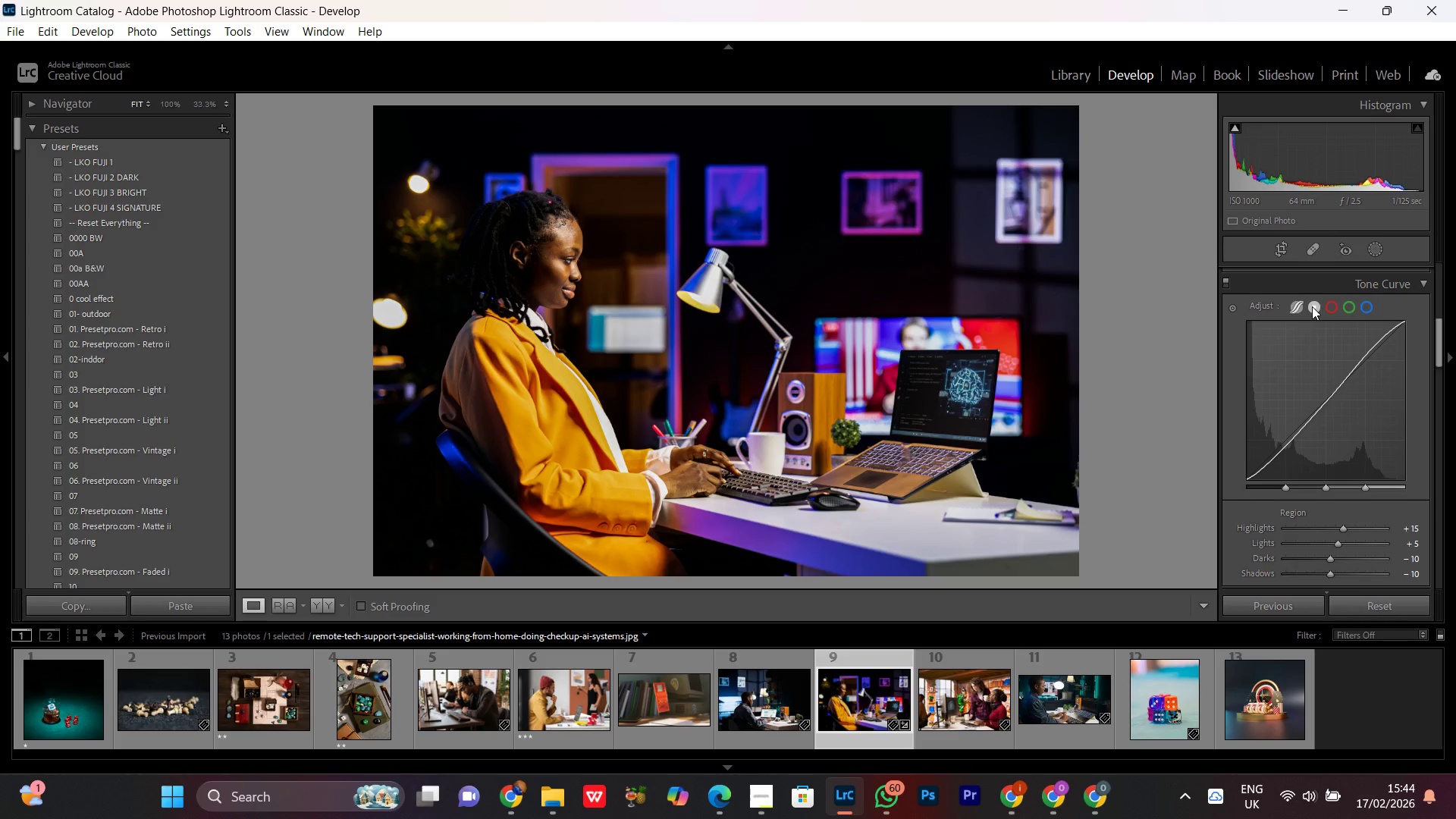 
left_click([1312, 306])
 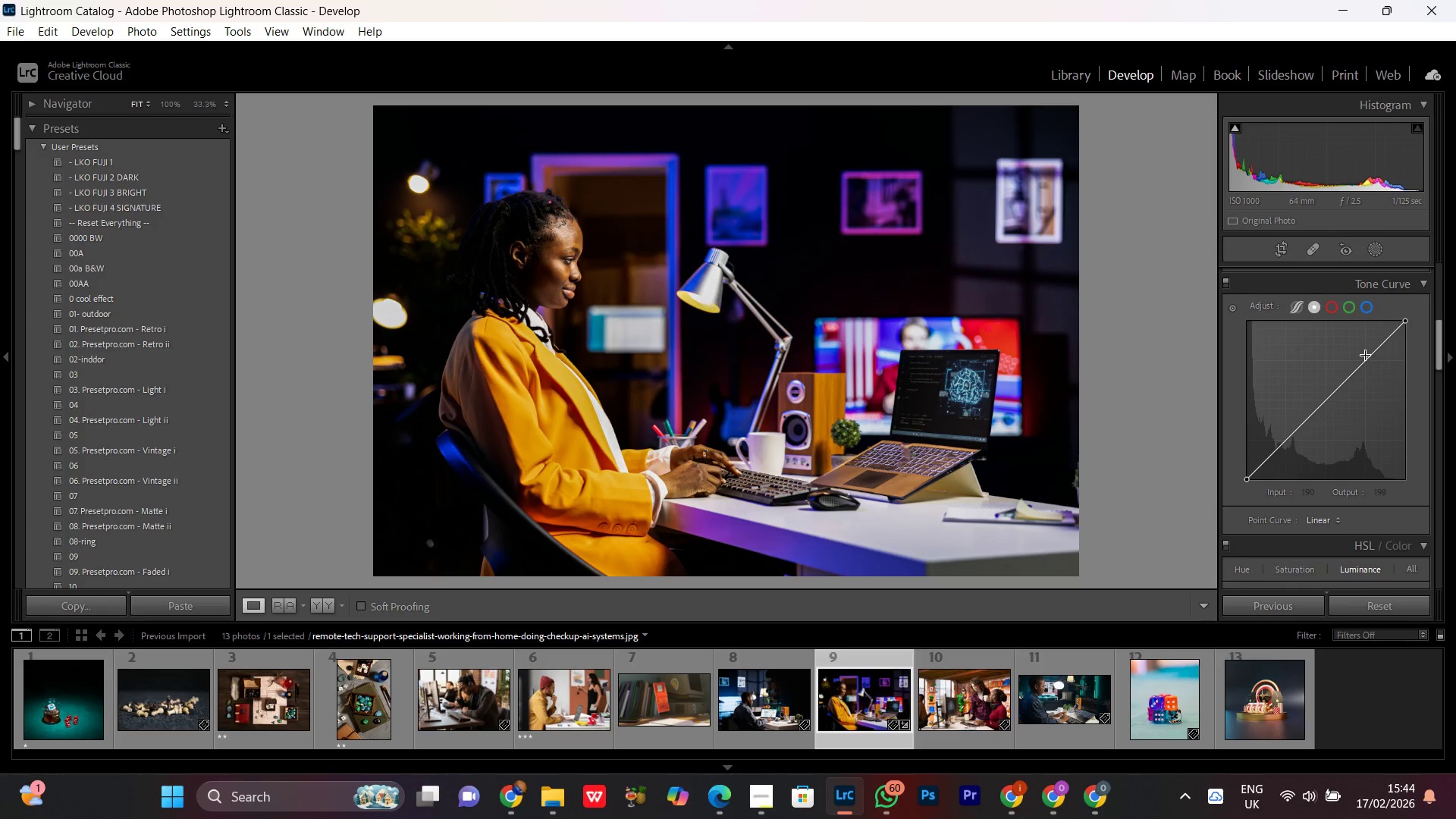 
left_click([1365, 356])
 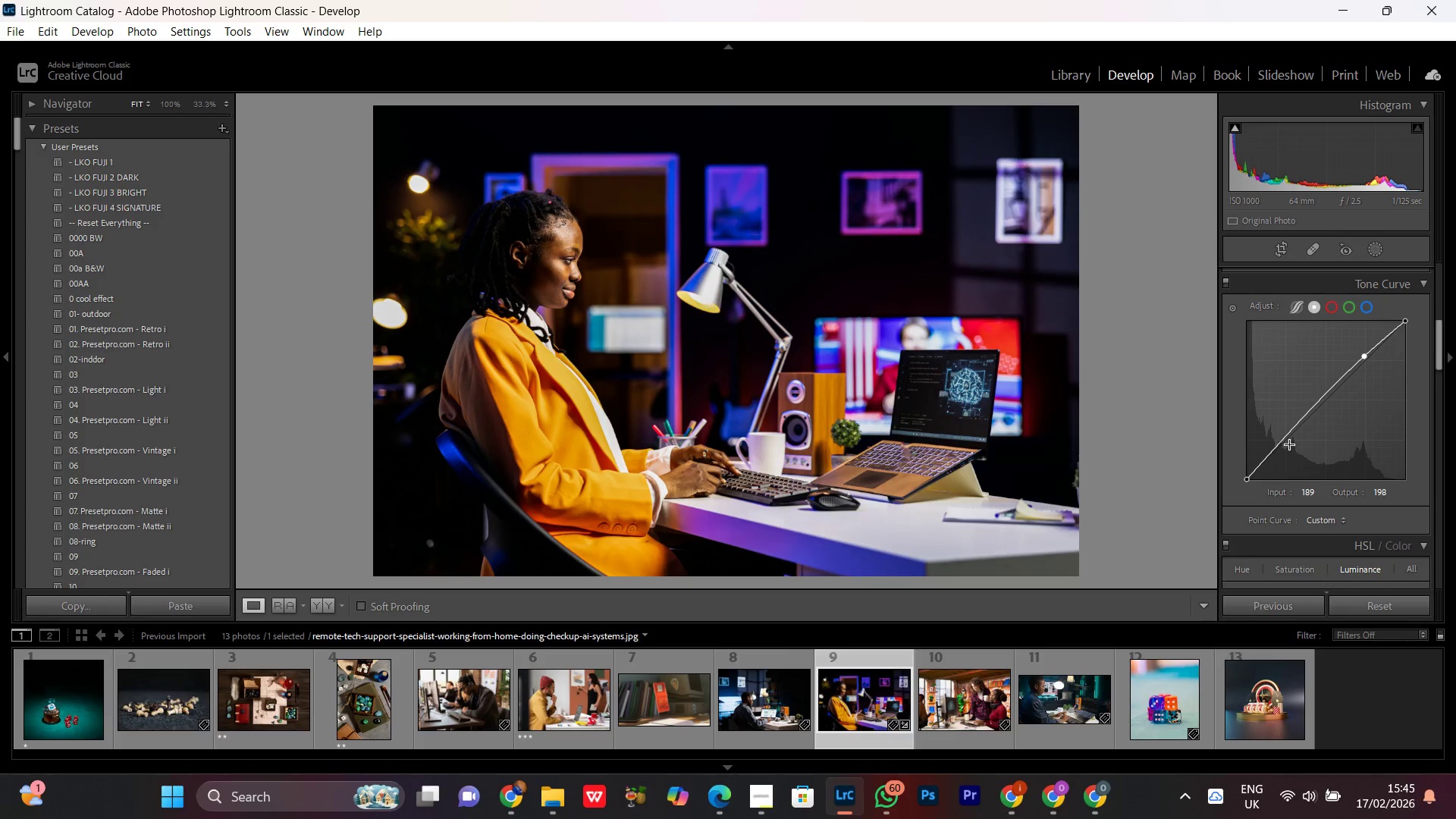 
left_click([1289, 447])
 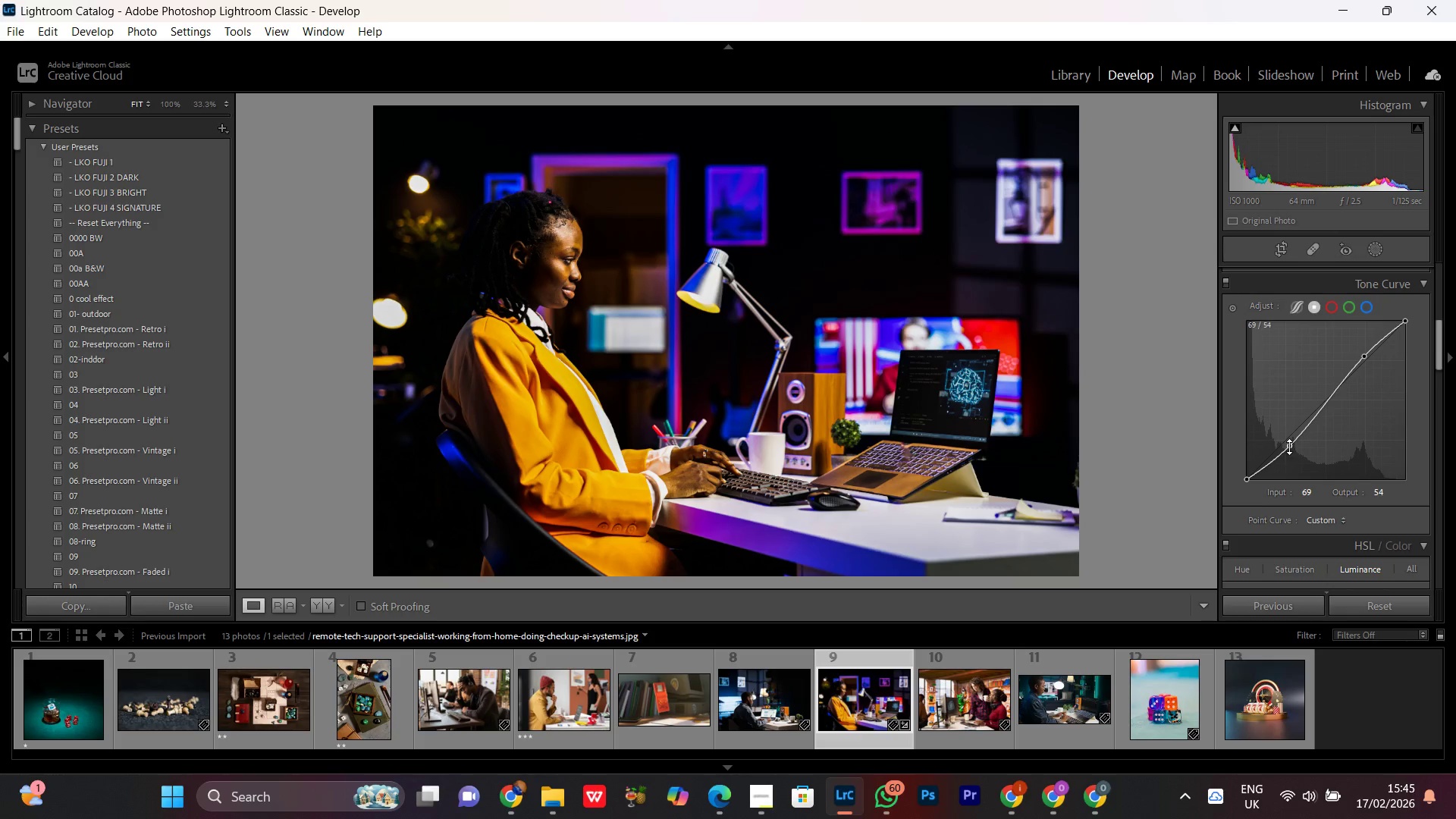 
left_click_drag(start_coordinate=[1289, 447], to_coordinate=[1286, 443])
 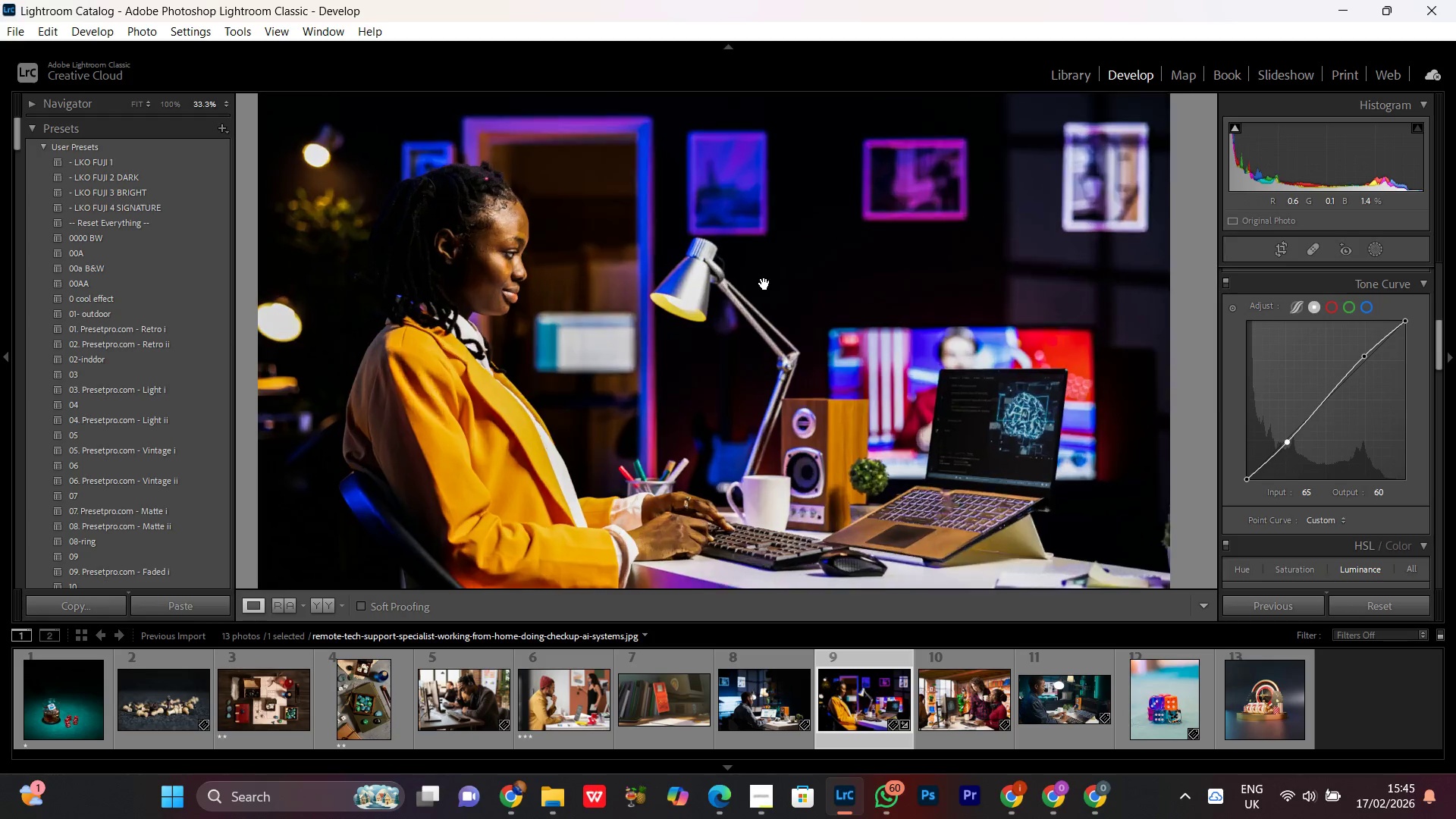 
double_click([764, 284])
 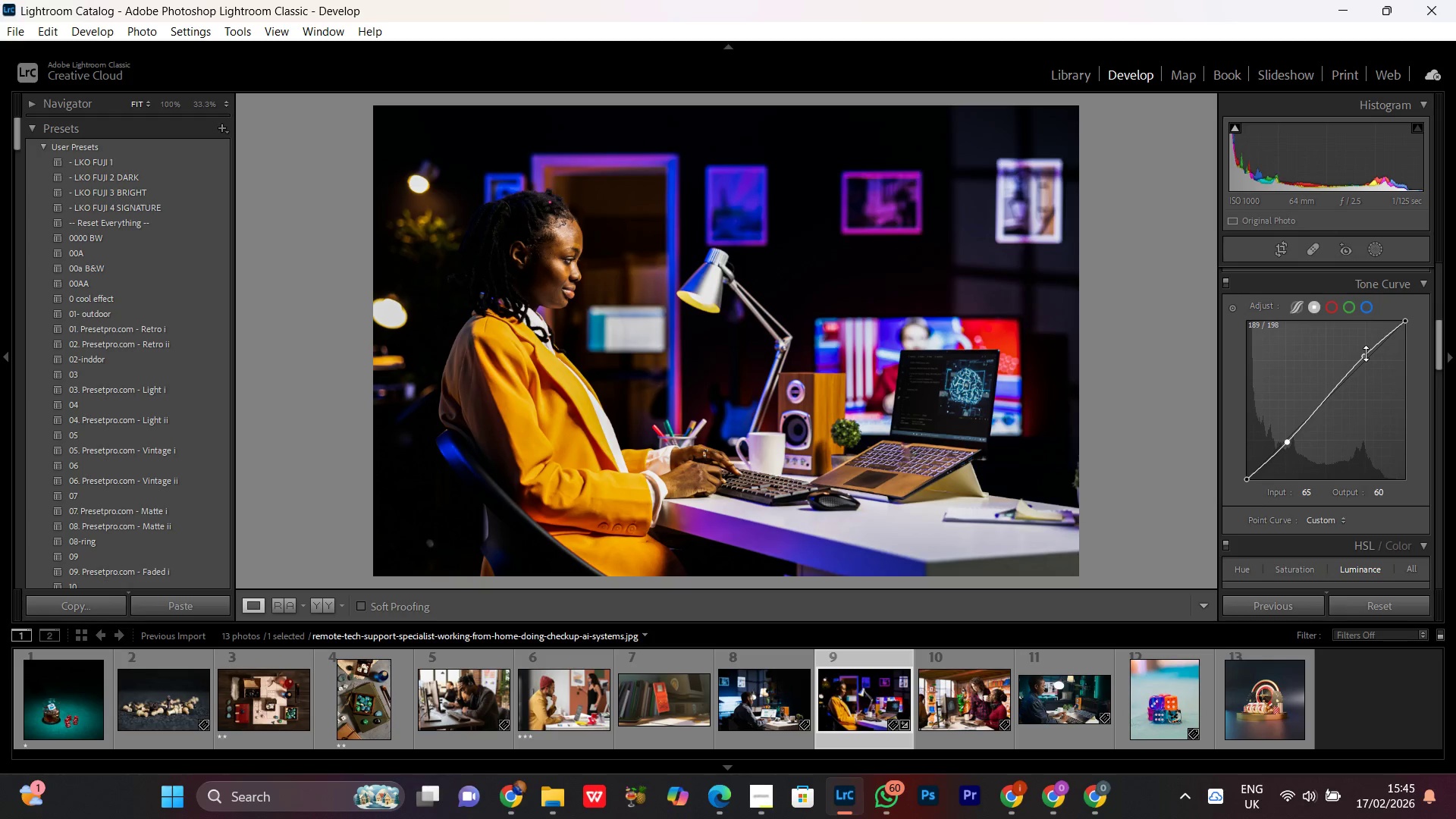 
left_click_drag(start_coordinate=[1367, 353], to_coordinate=[1363, 359])
 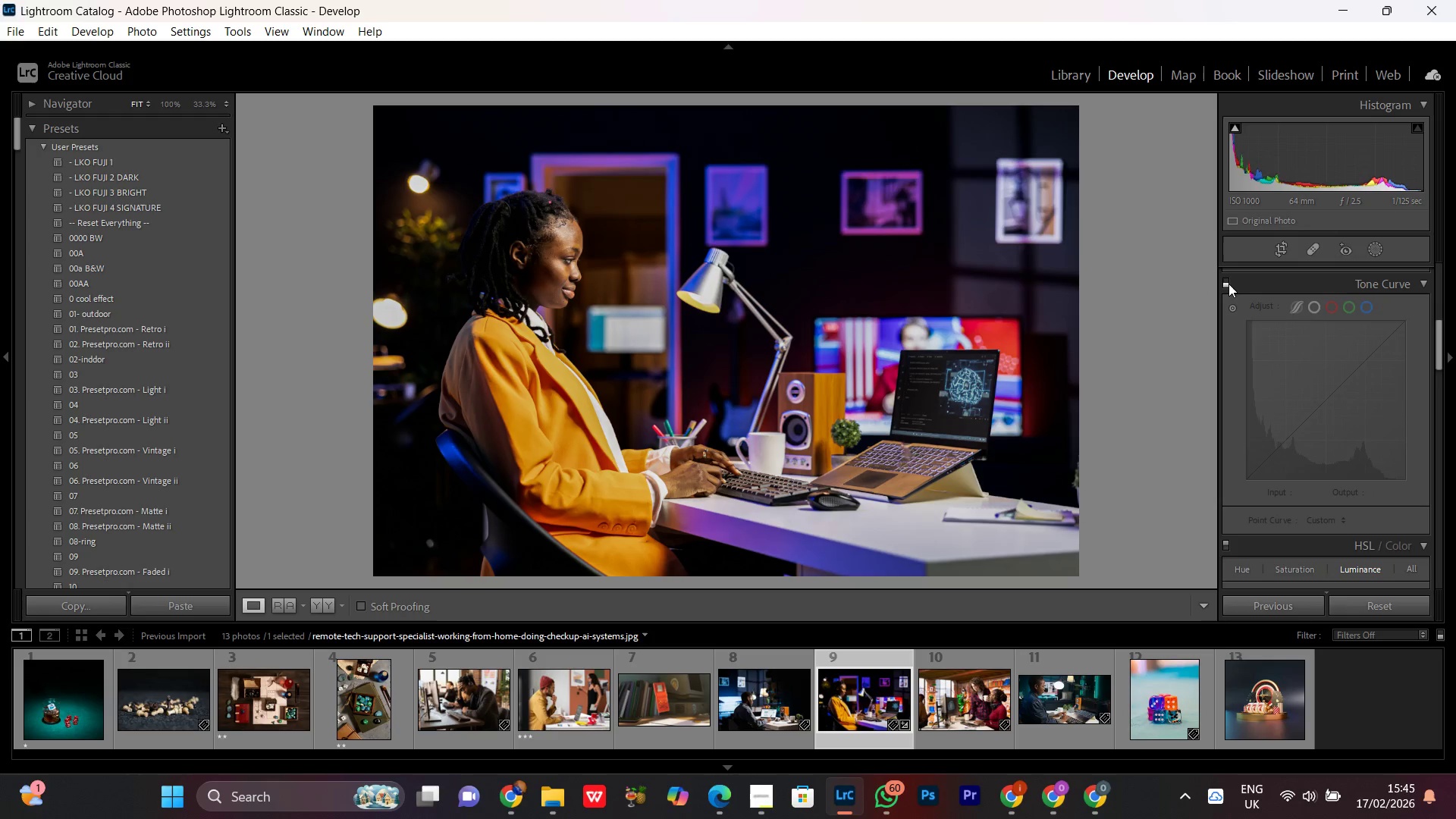 
left_click([1228, 284])
 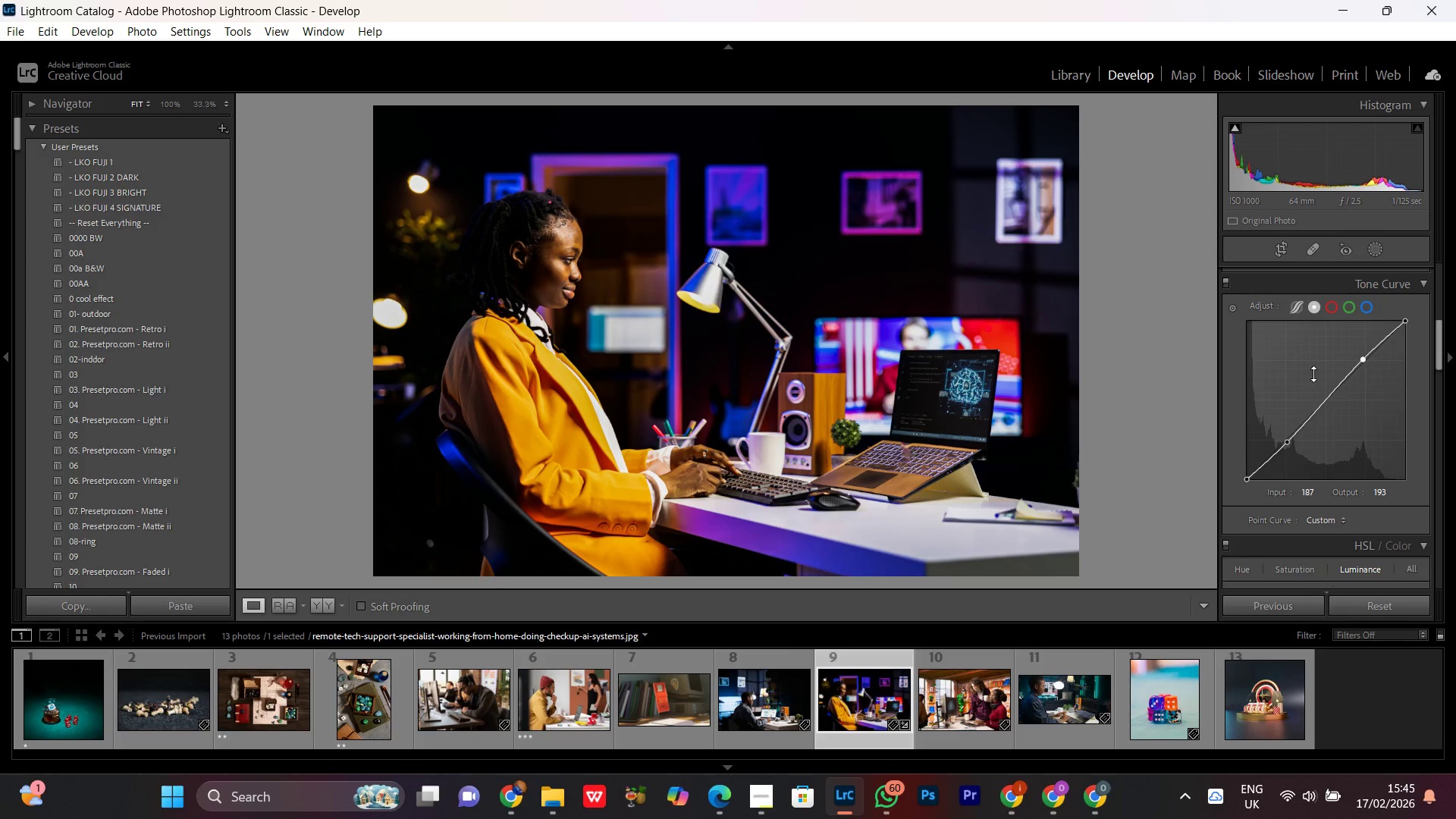 
scroll: coordinate [1398, 422], scroll_direction: down, amount: 1.0
 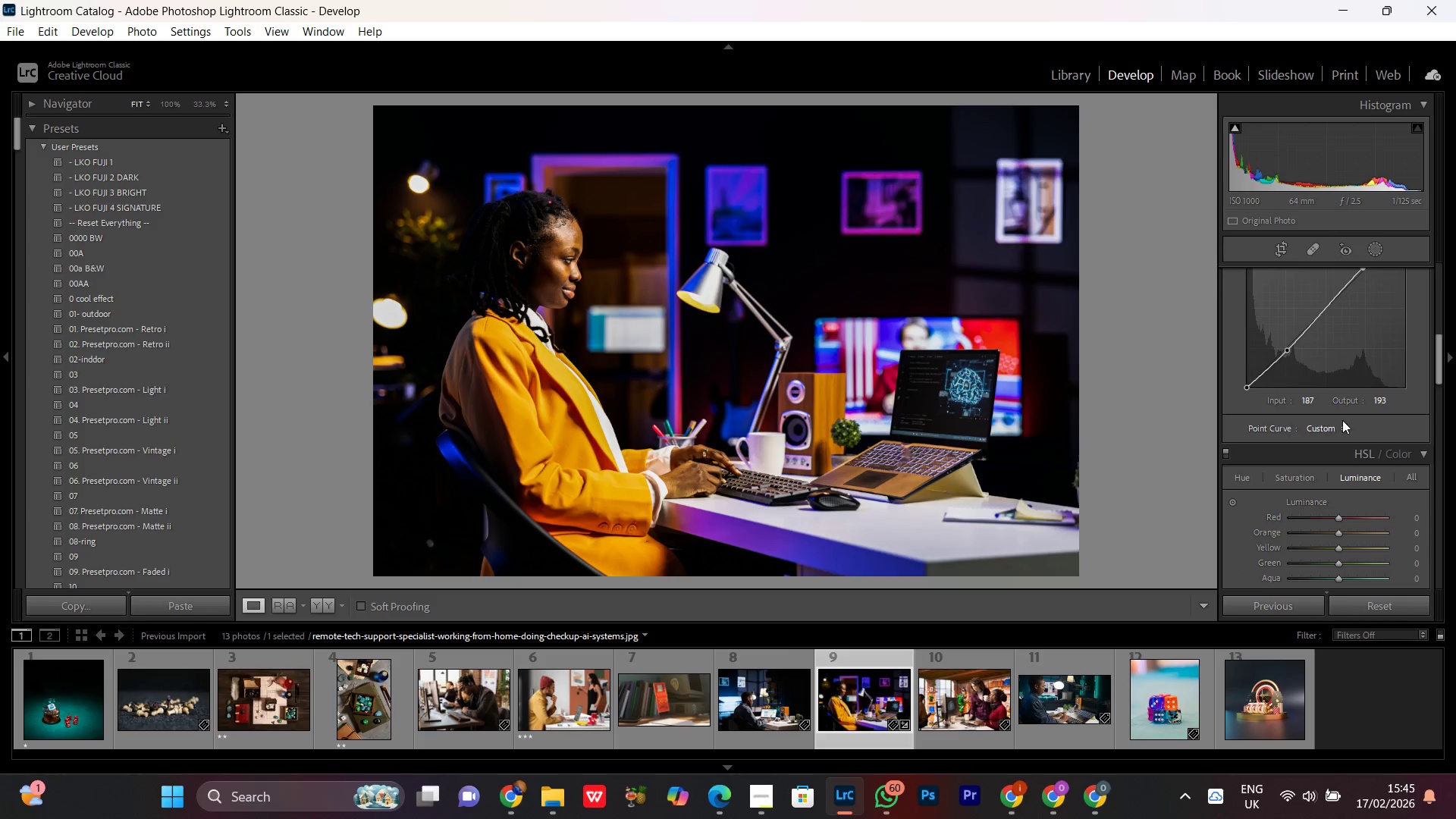 
scroll: coordinate [1342, 420], scroll_direction: up, amount: 1.0
 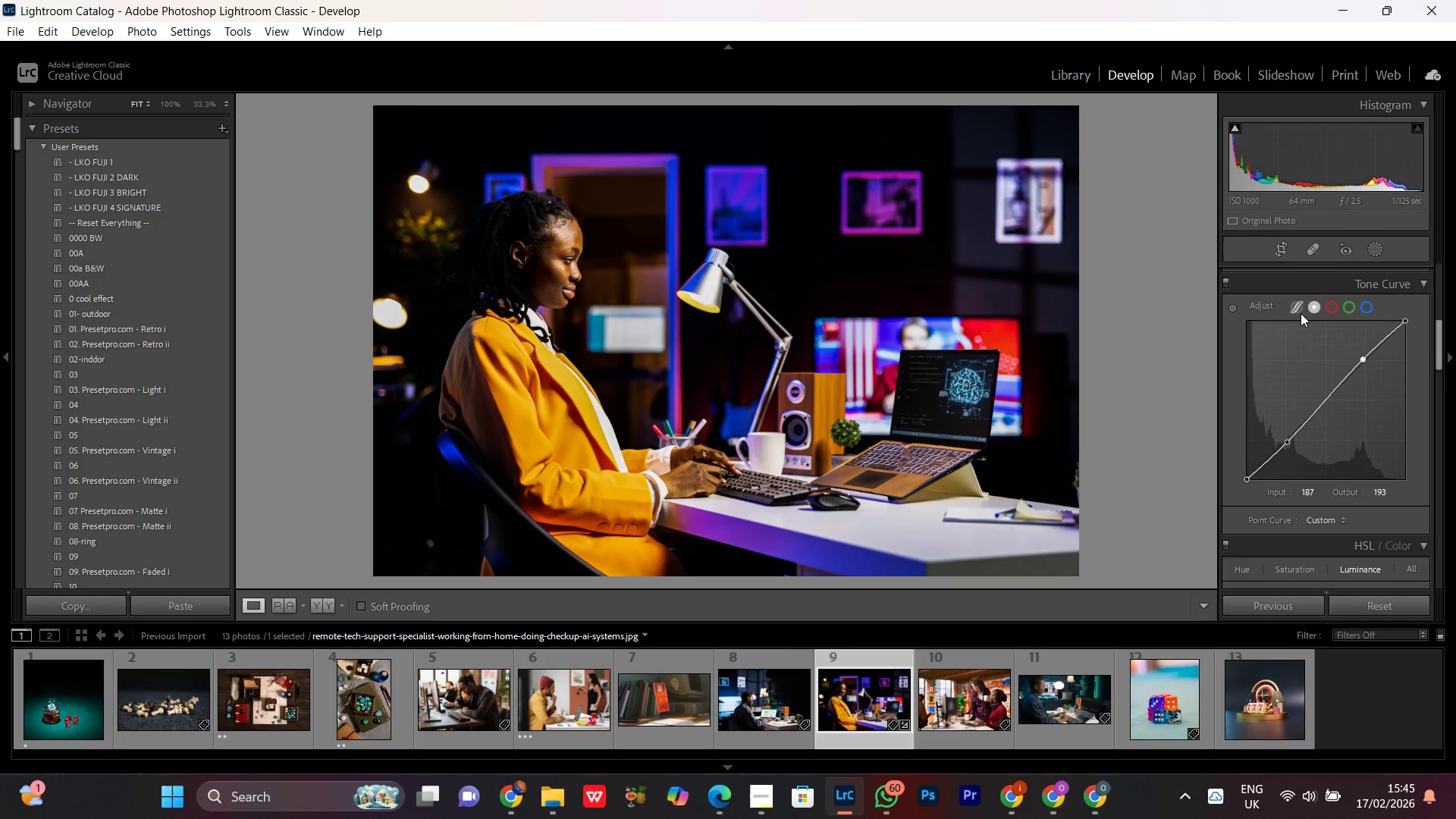 
left_click([1301, 313])
 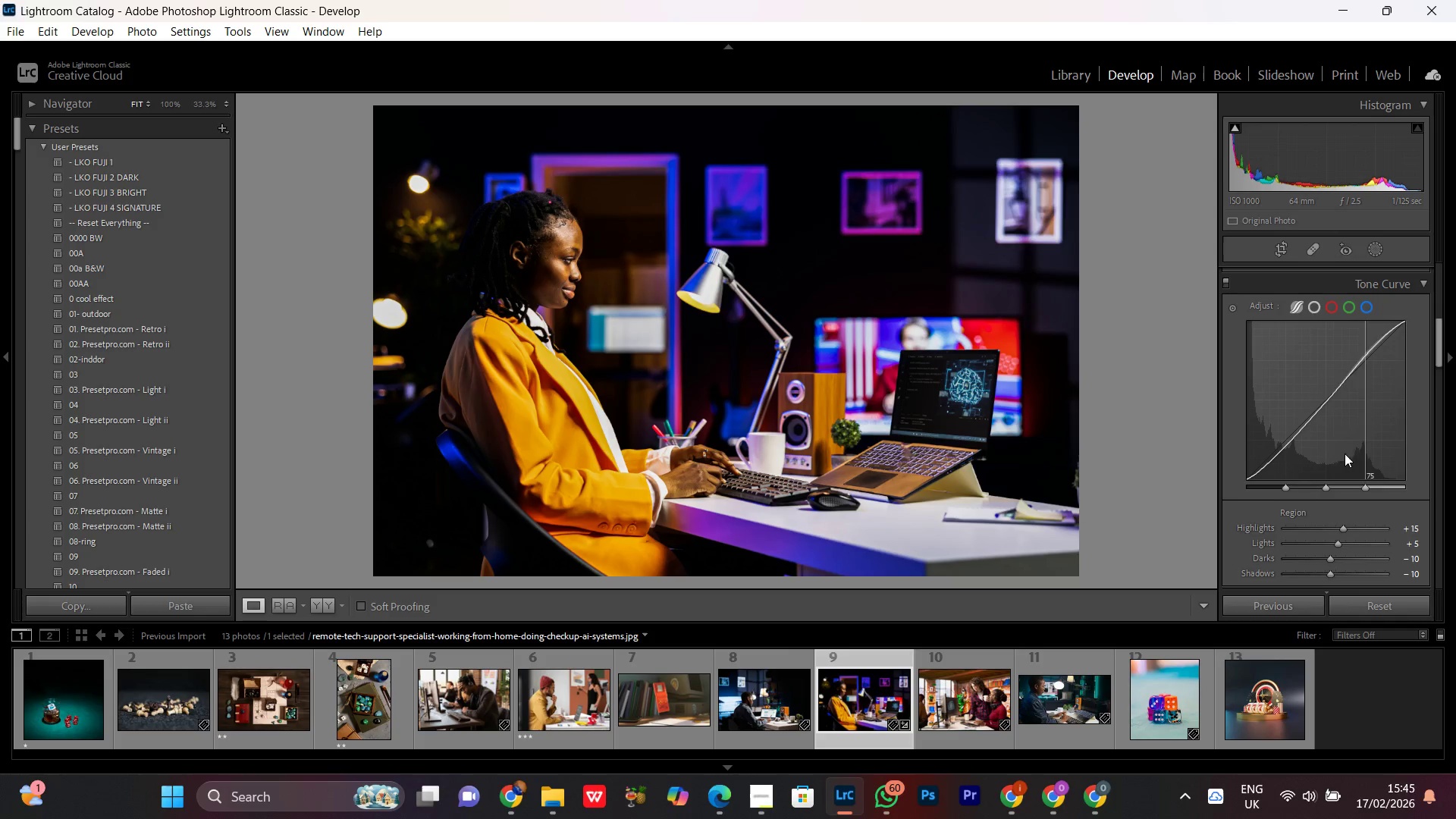 
scroll: coordinate [1338, 391], scroll_direction: down, amount: 1.0
 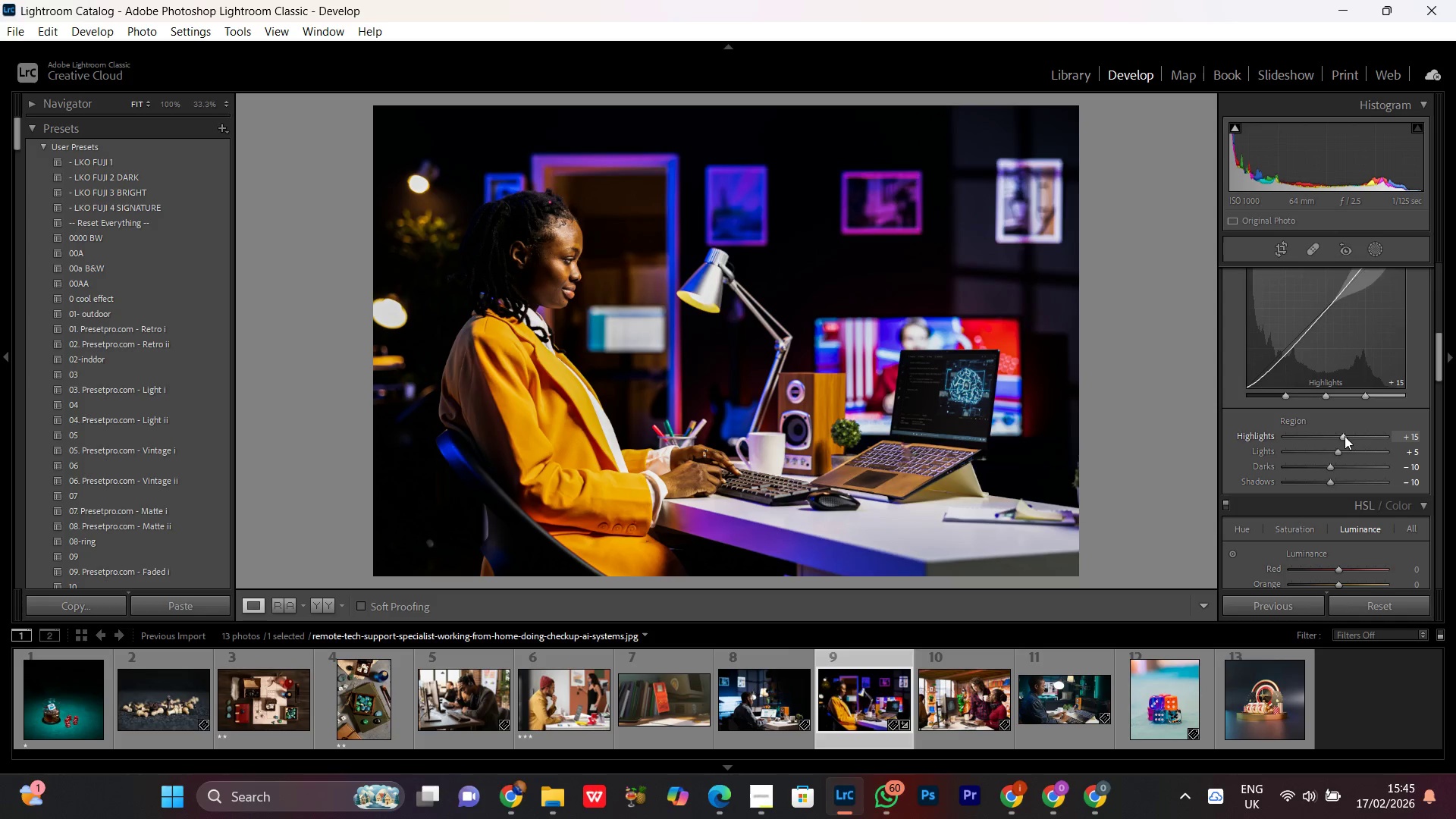 
left_click([1345, 437])
 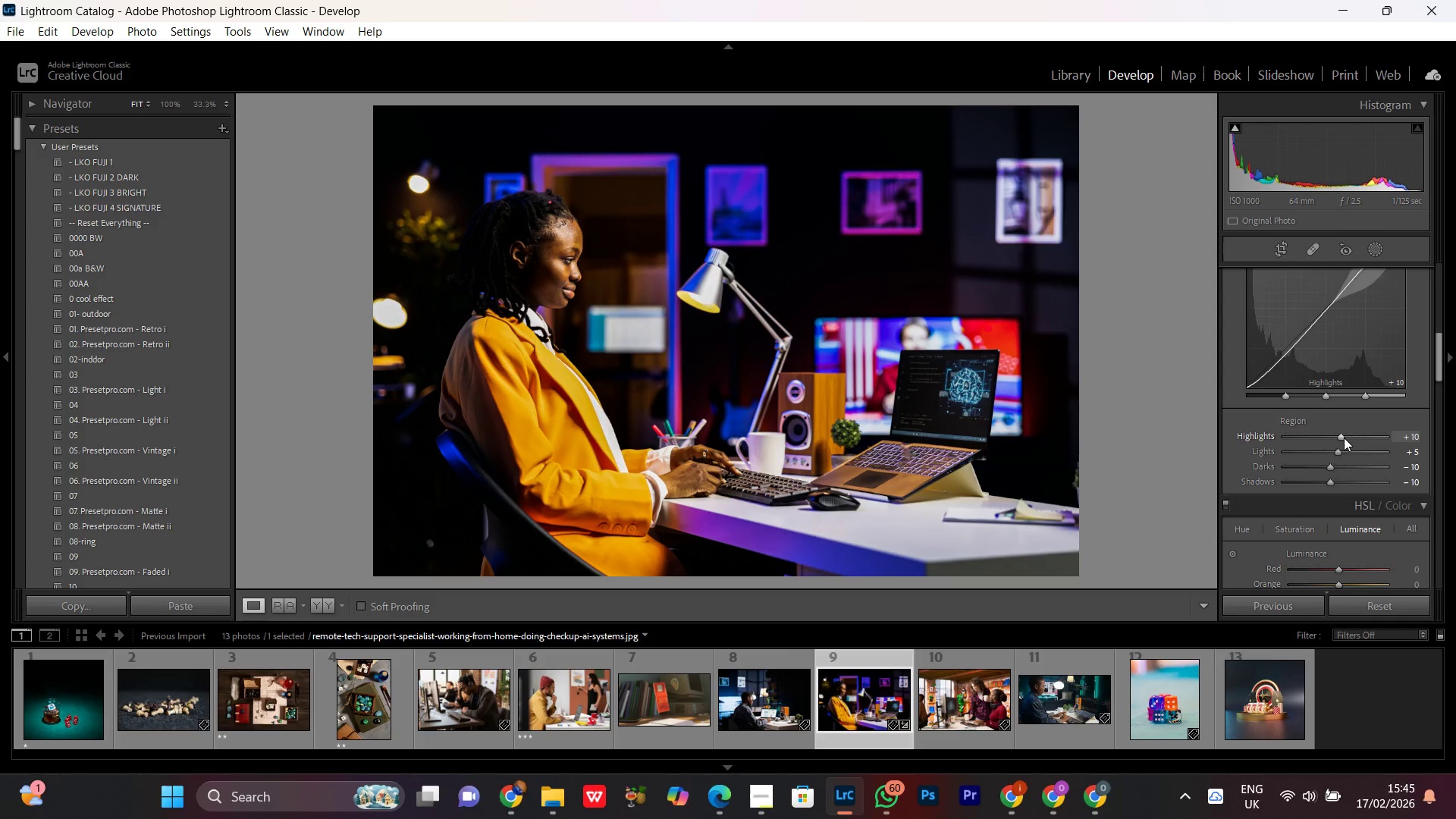 
scroll: coordinate [1344, 438], scroll_direction: down, amount: 1.0
 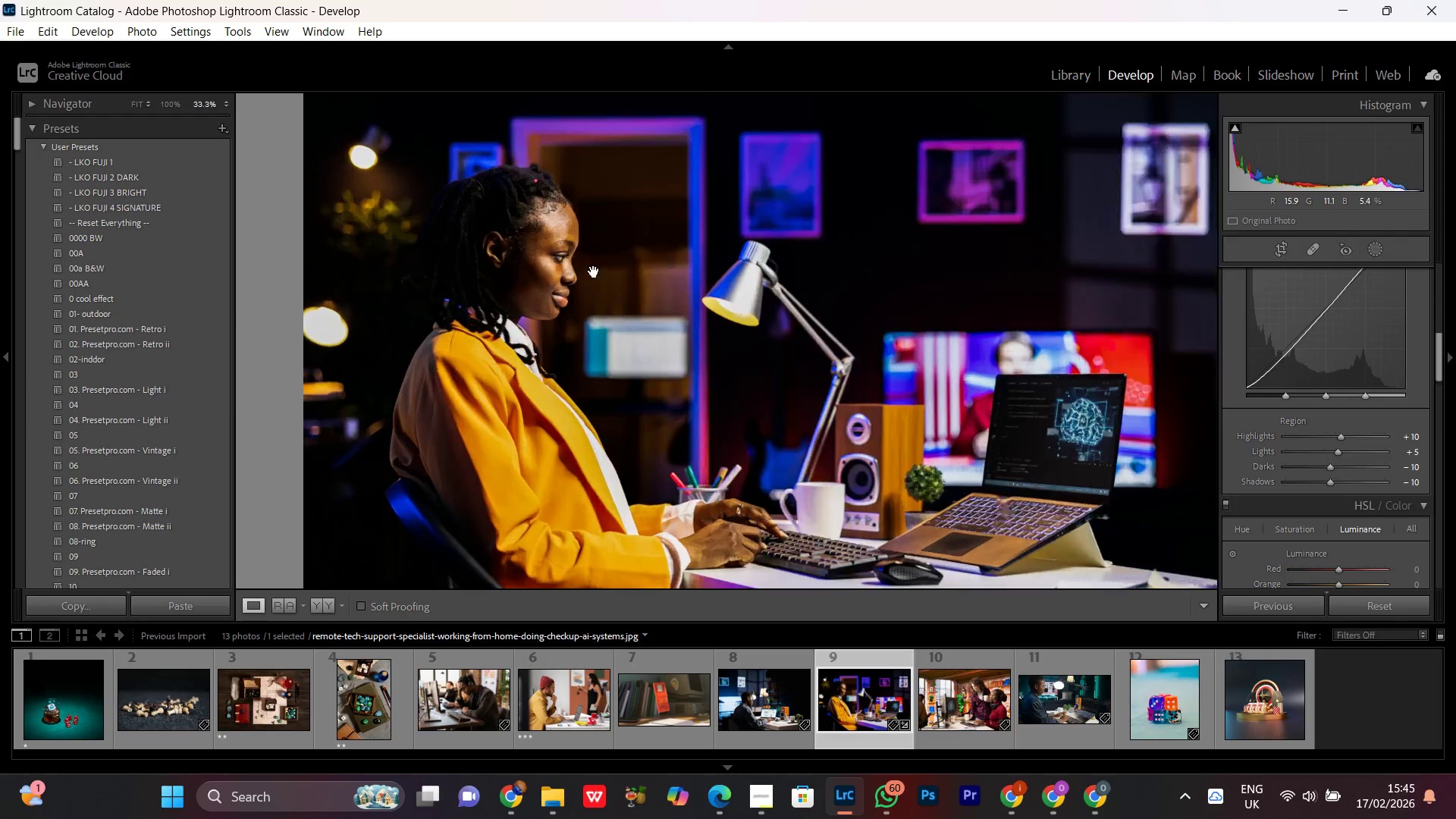 
double_click([595, 271])
 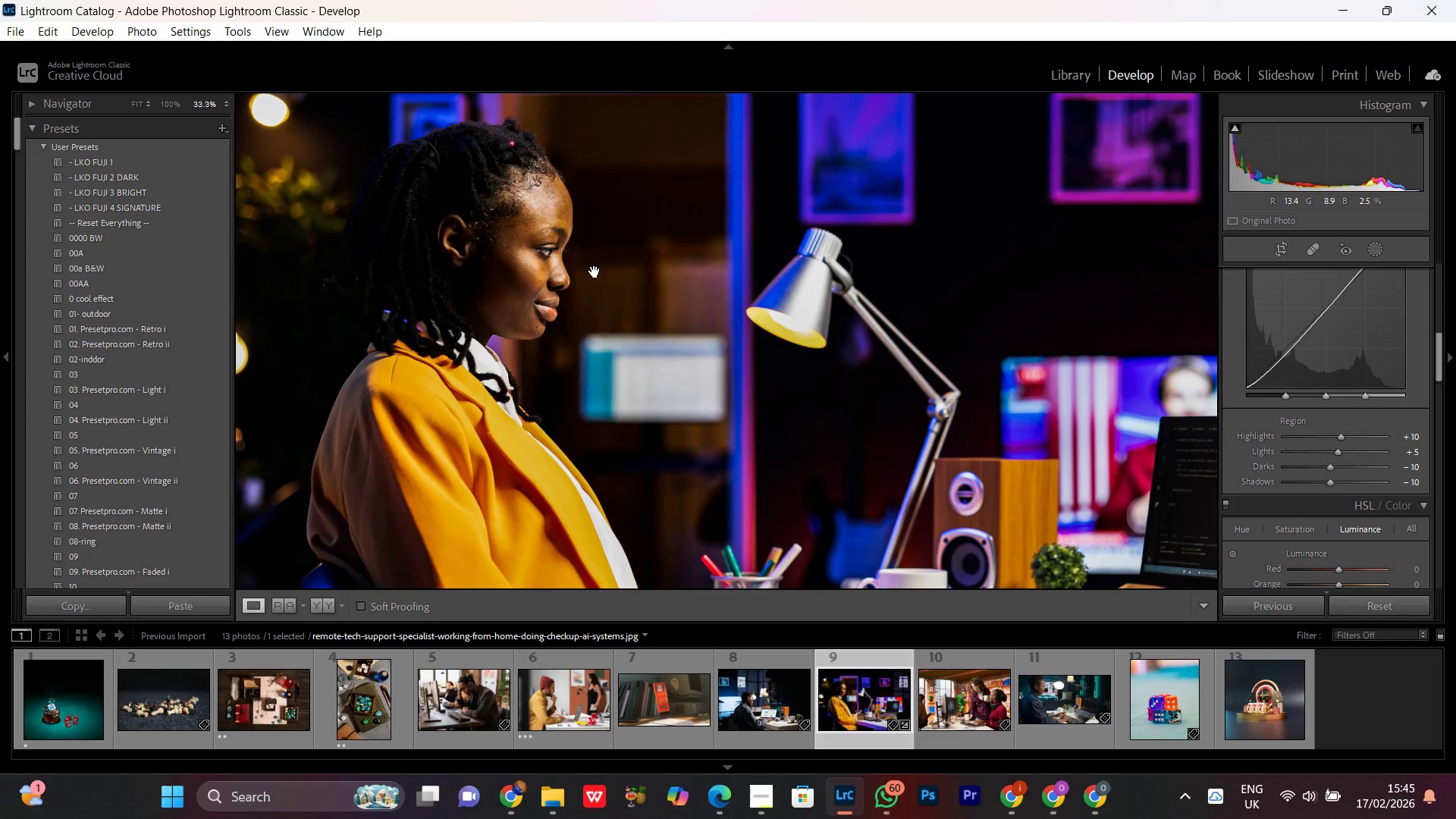 
left_click([595, 271])
 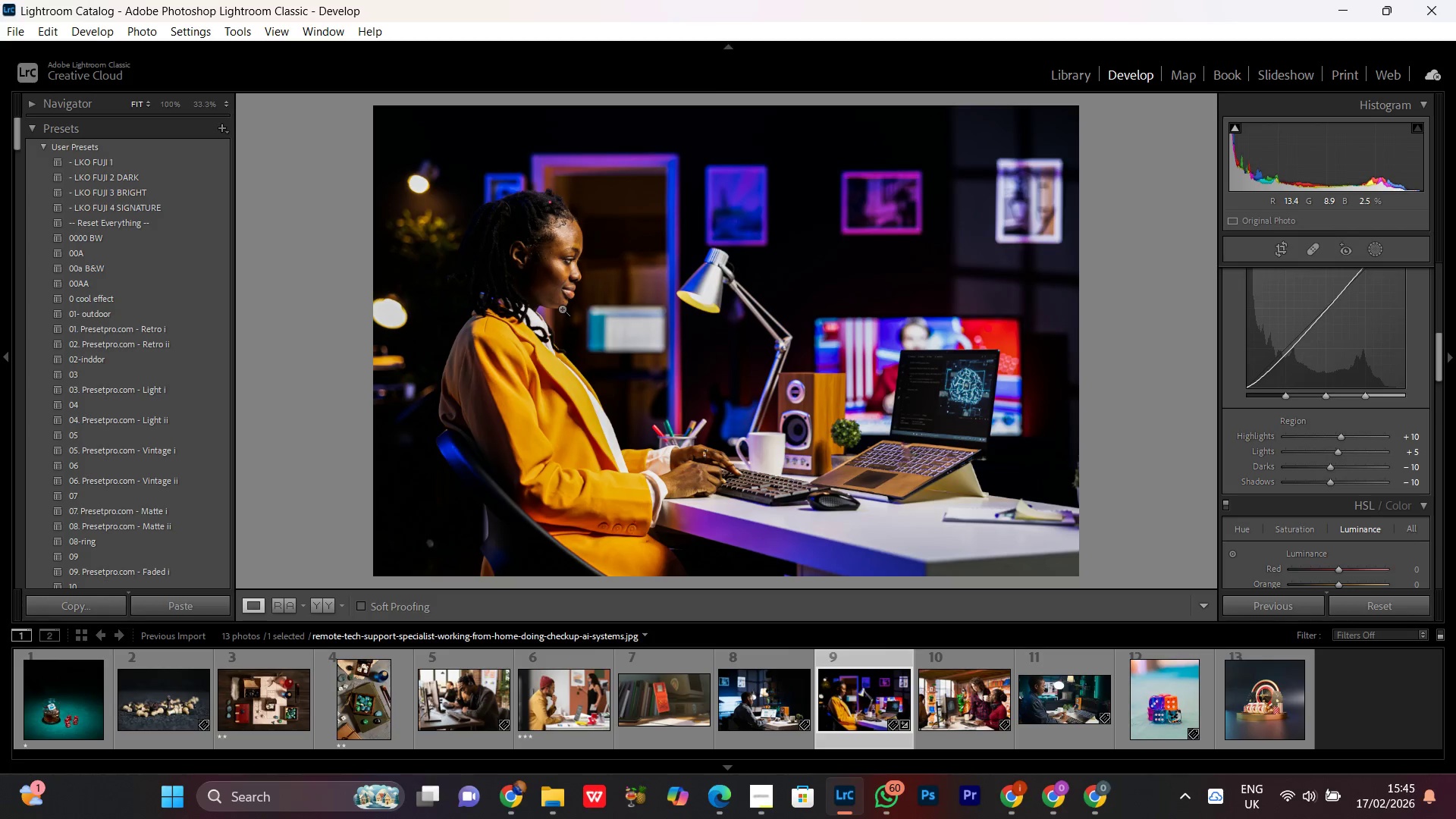 
left_click([562, 309])
 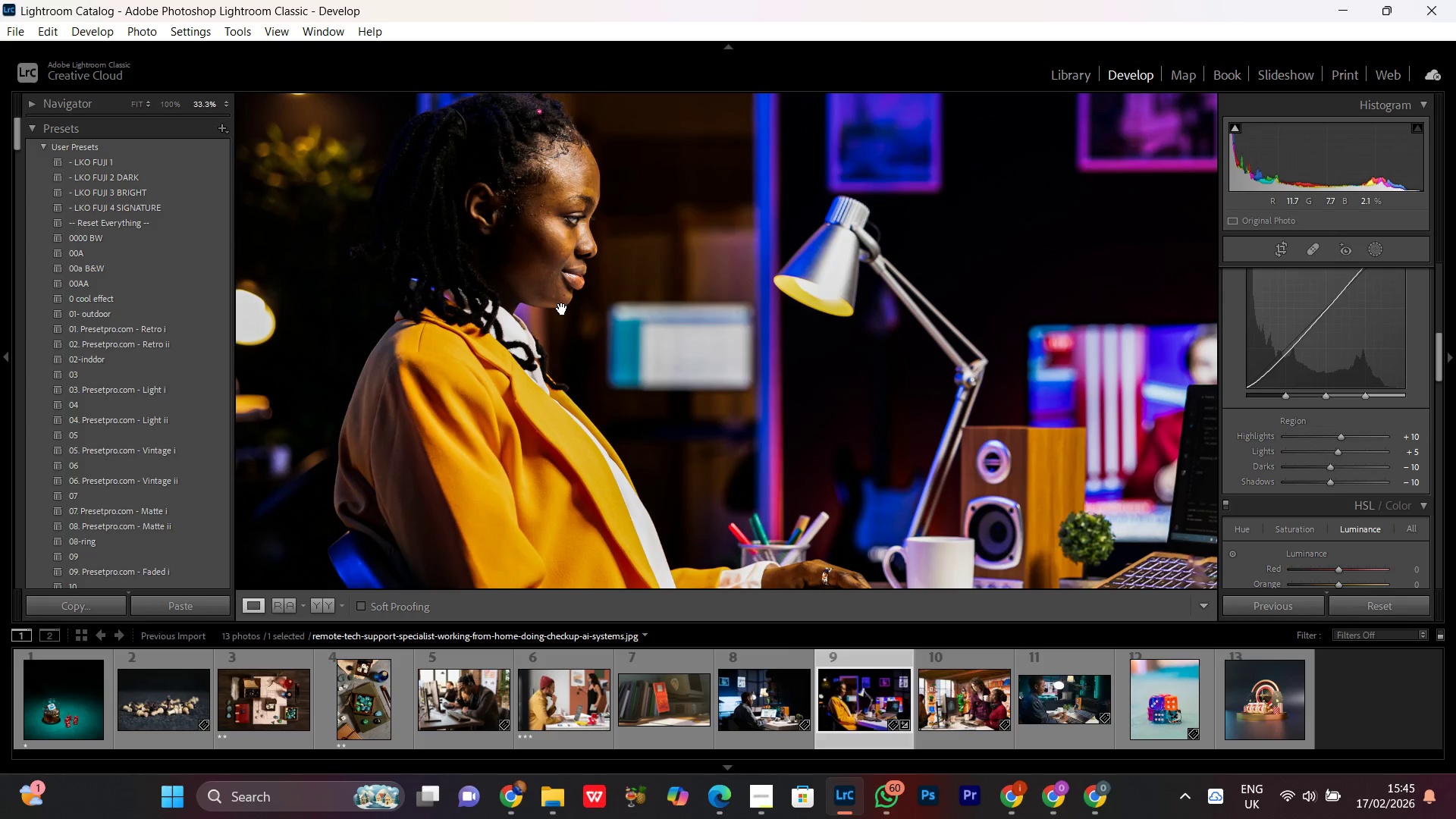 
key(Control+Equal)
 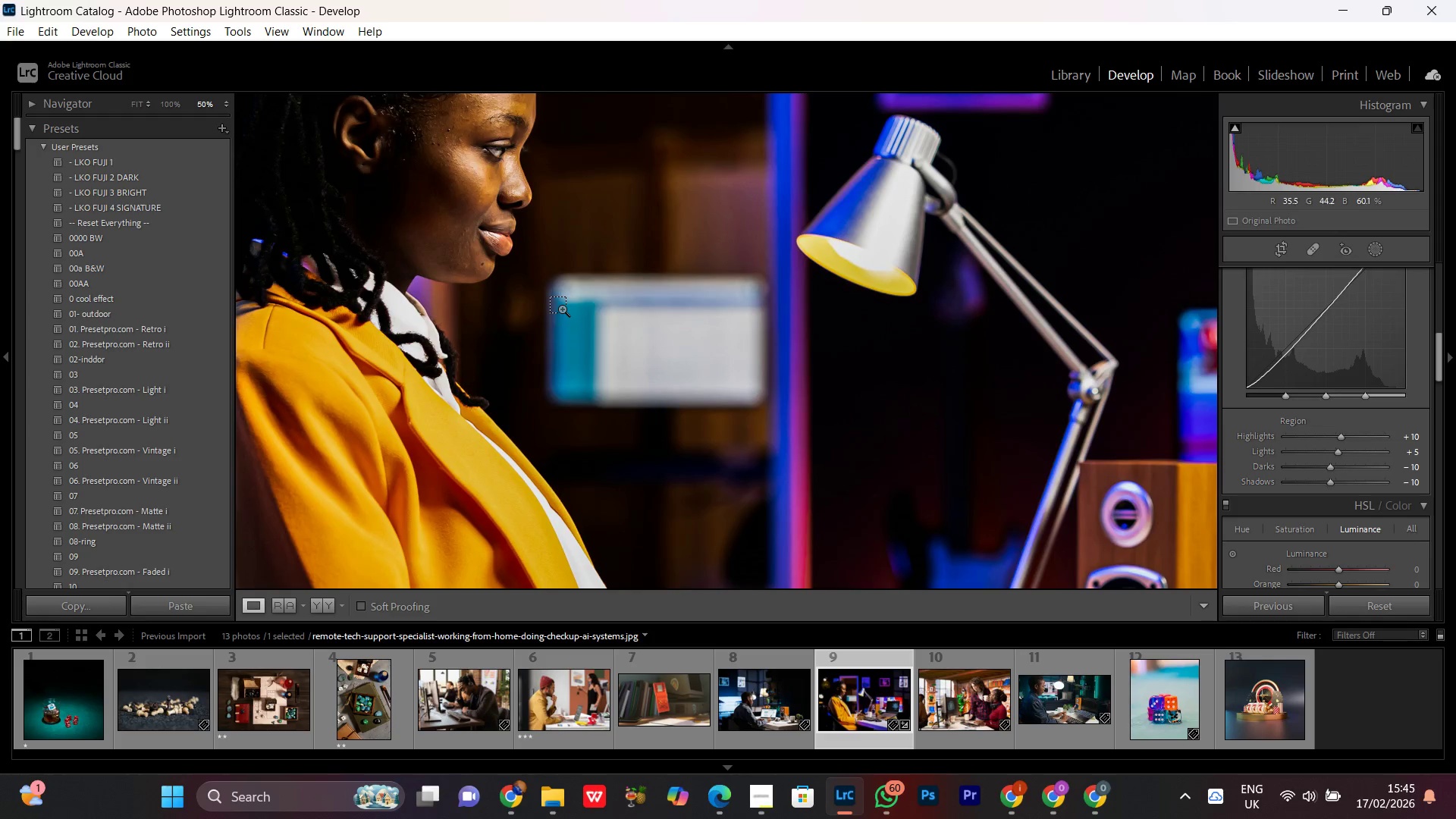 
key(Control+Equal)
 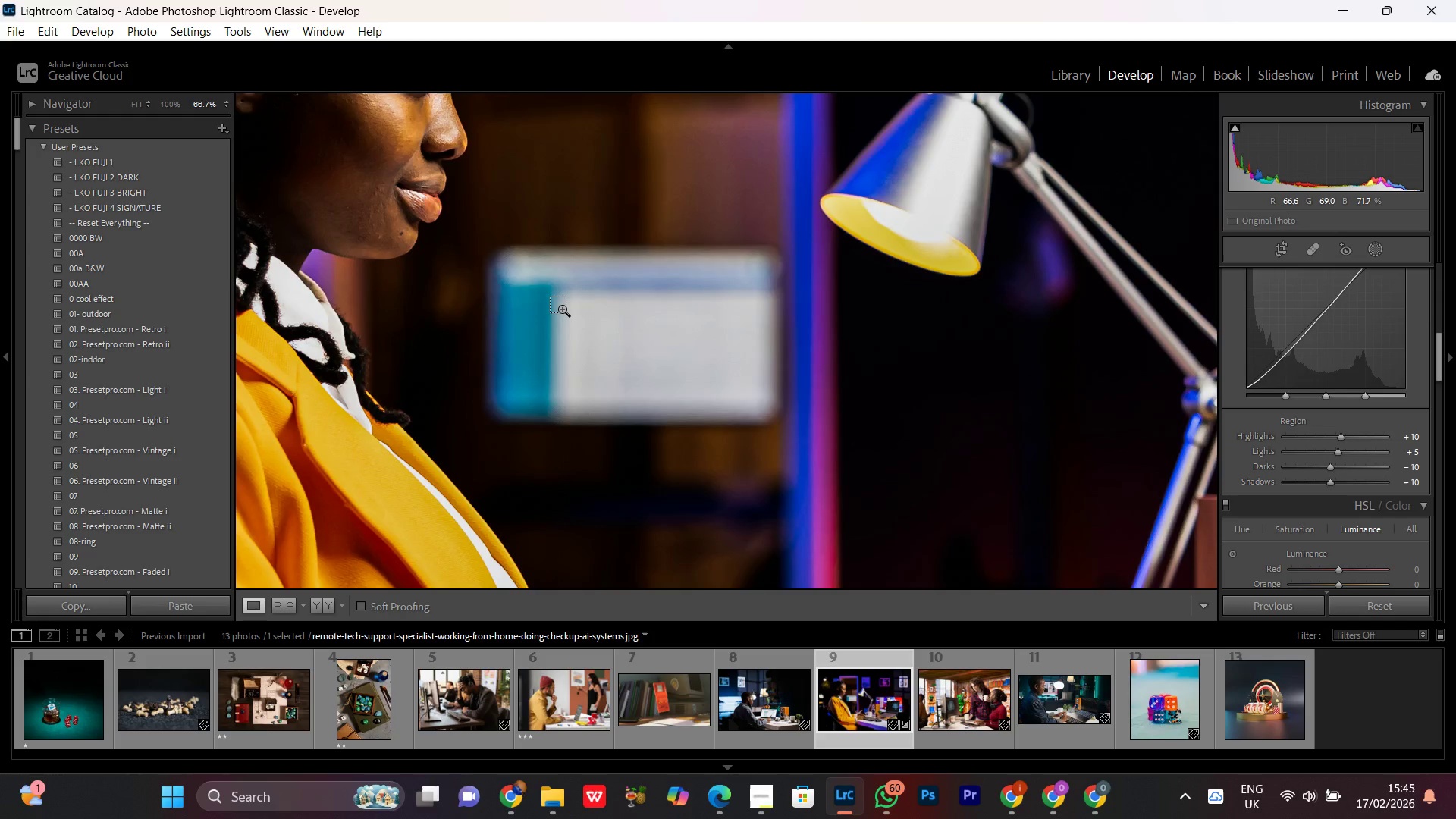 
key(Control+Minus)
 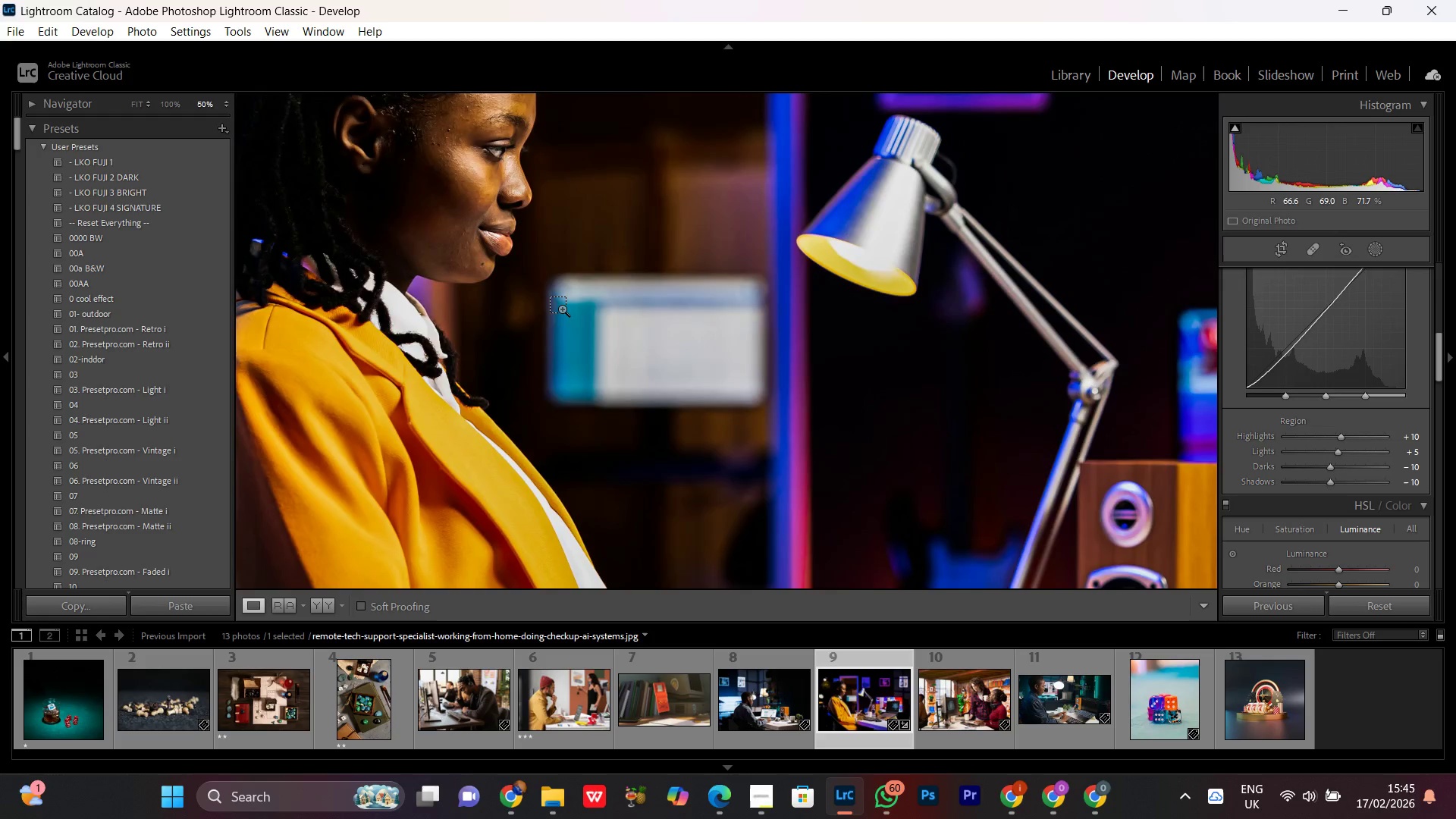 
key(Control+Minus)
 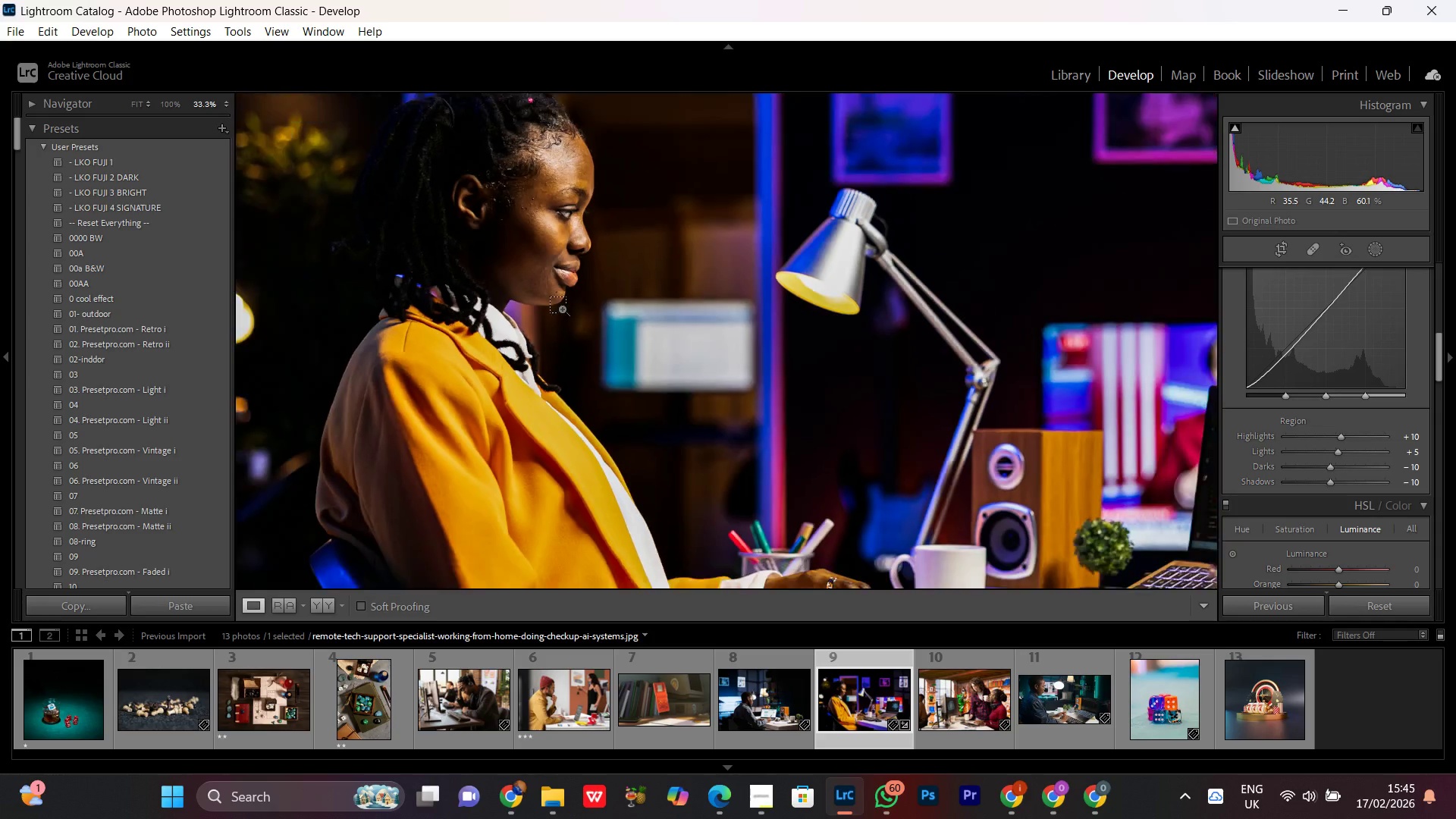 
key(Control+Minus)
 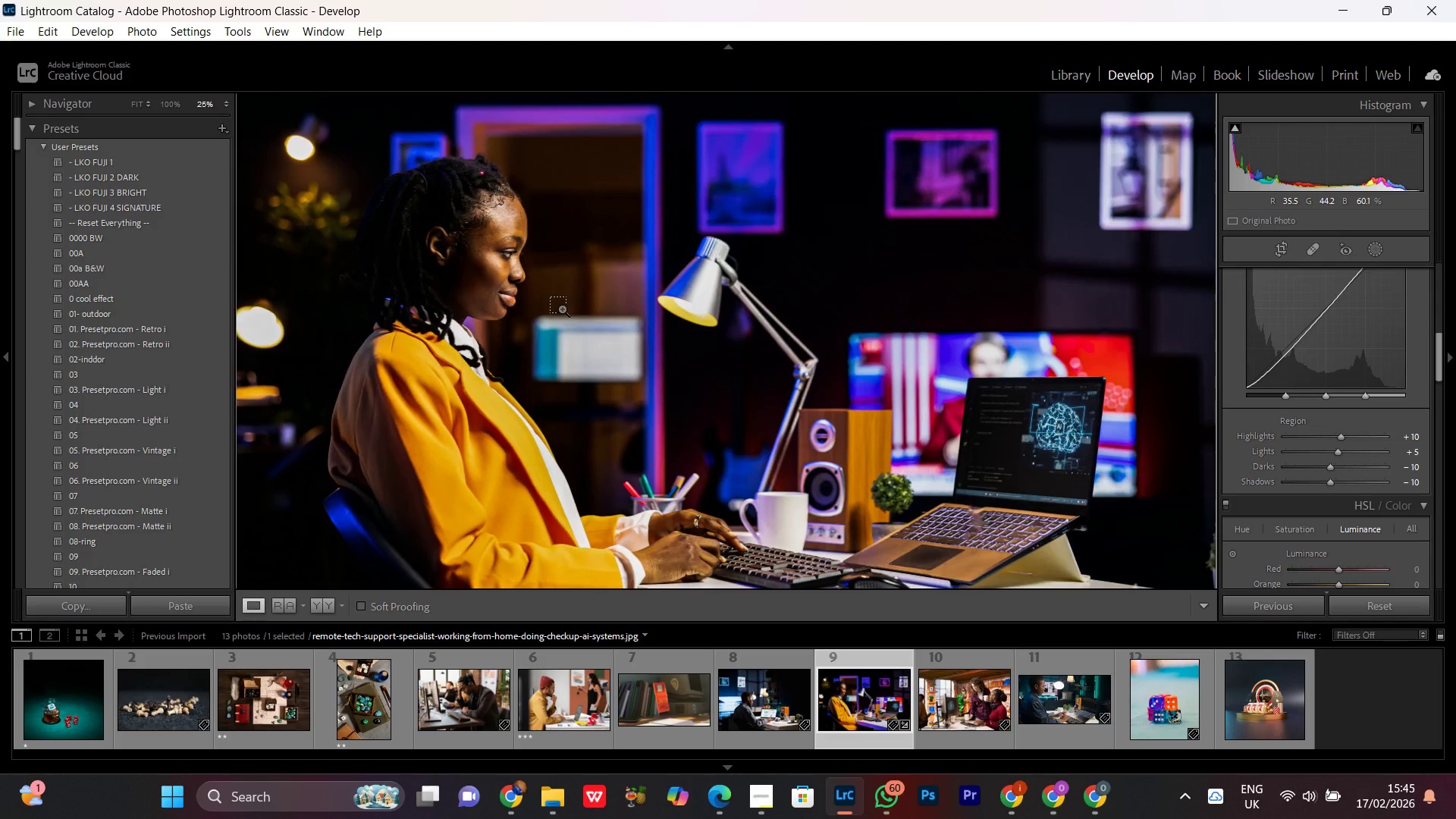 
key(Control+Minus)
 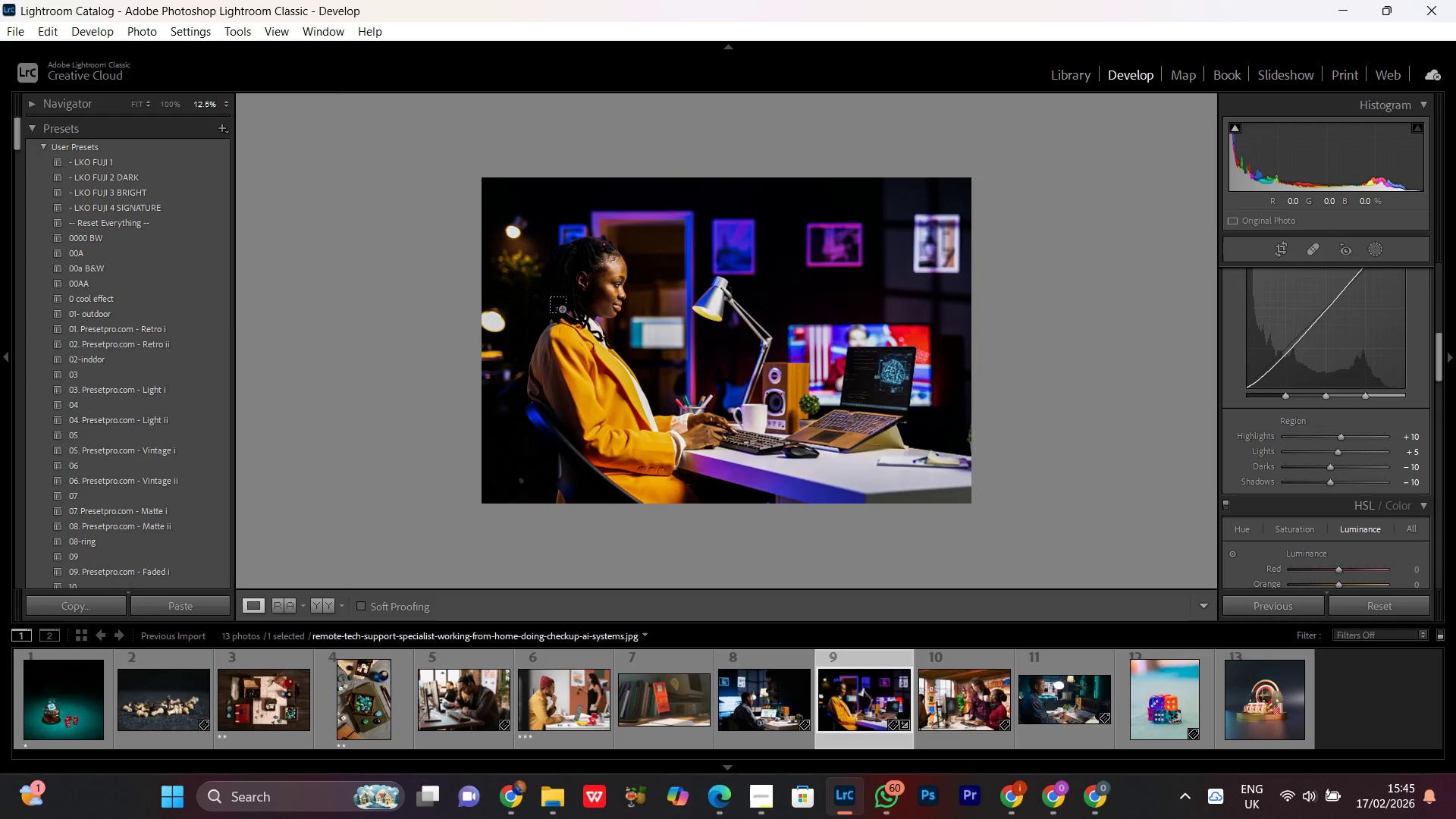 
key(Control+Equal)
 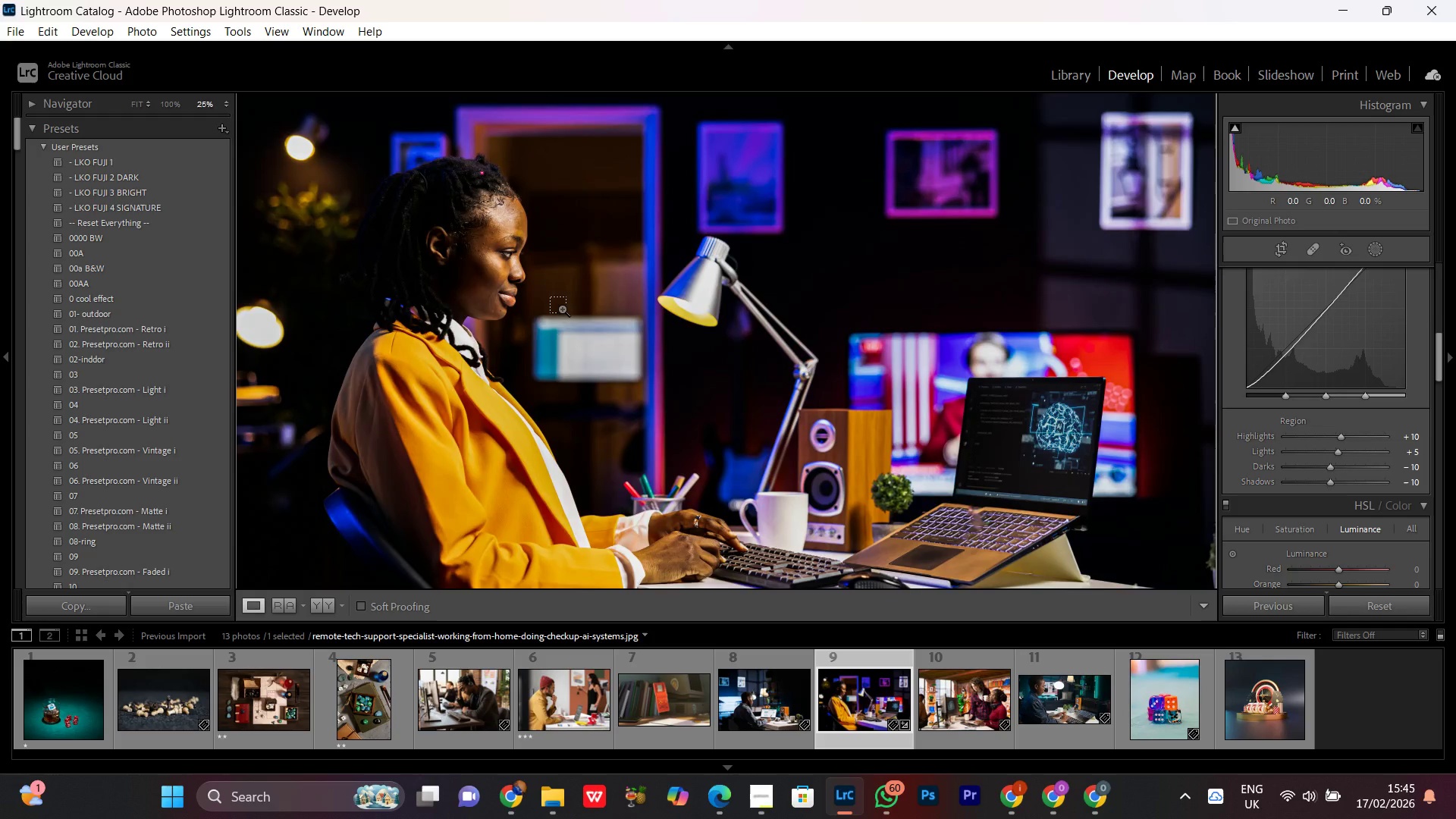 
key(Control+Minus)
 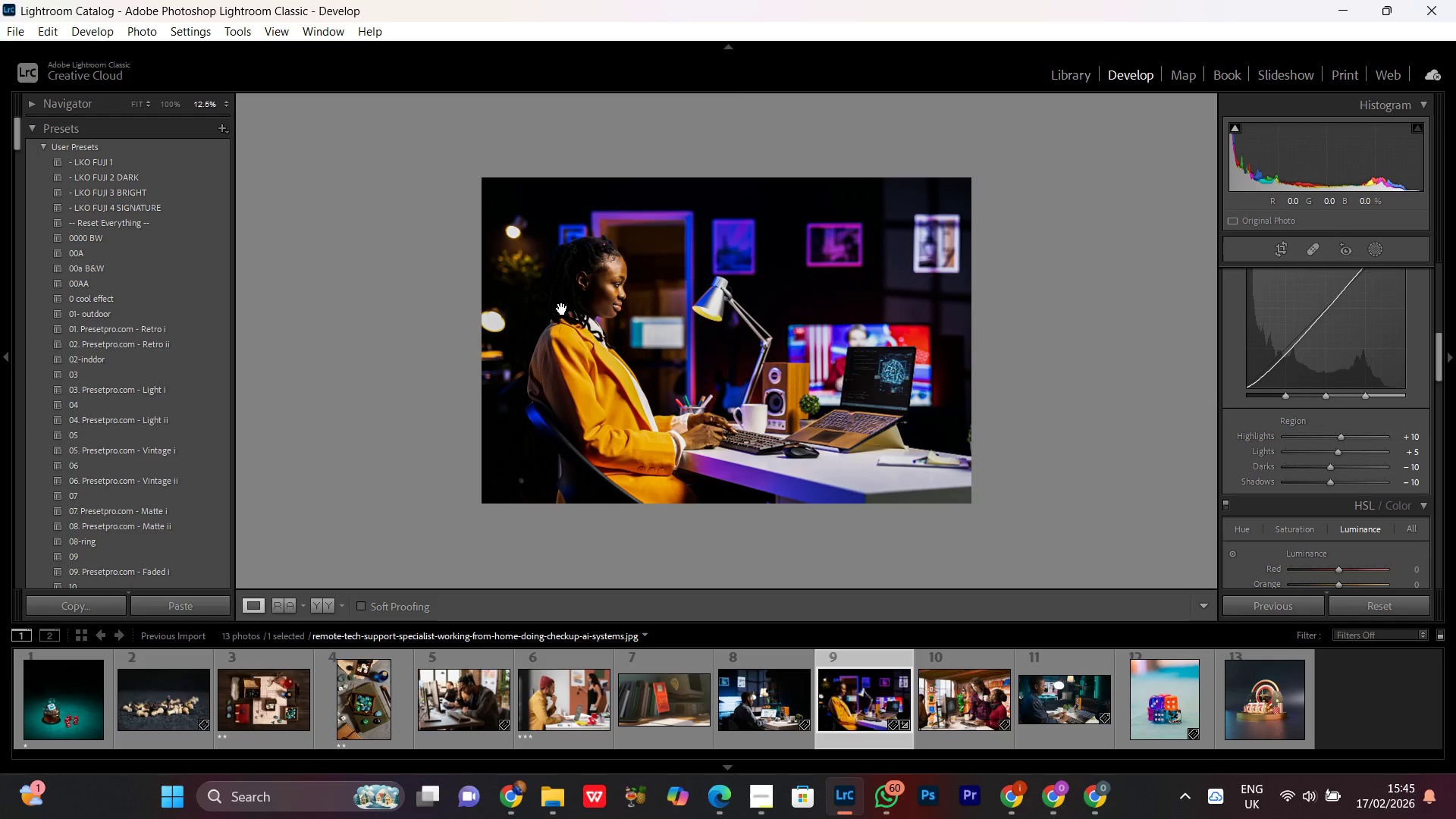 
left_click([562, 309])
 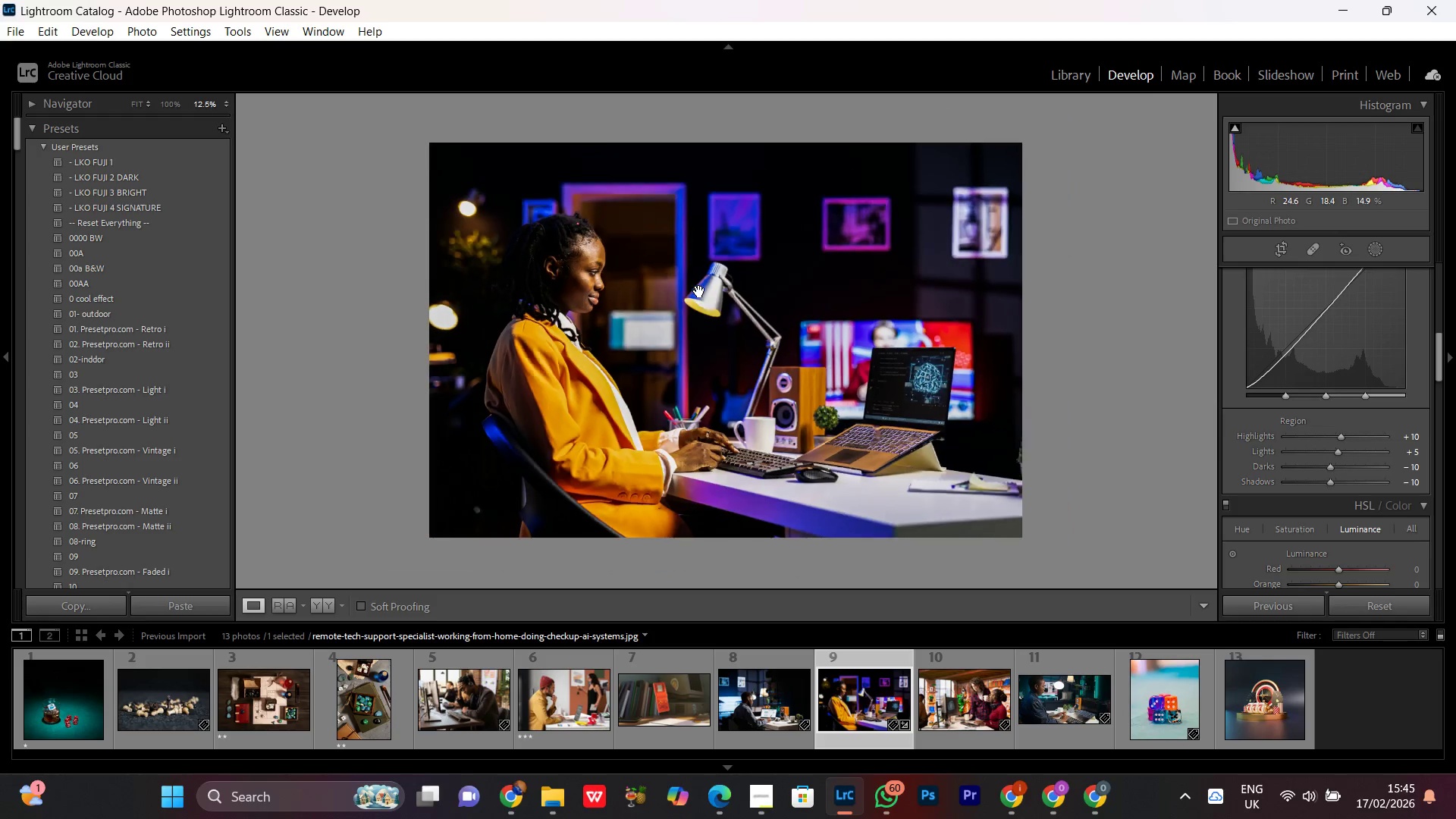 
double_click([729, 293])
 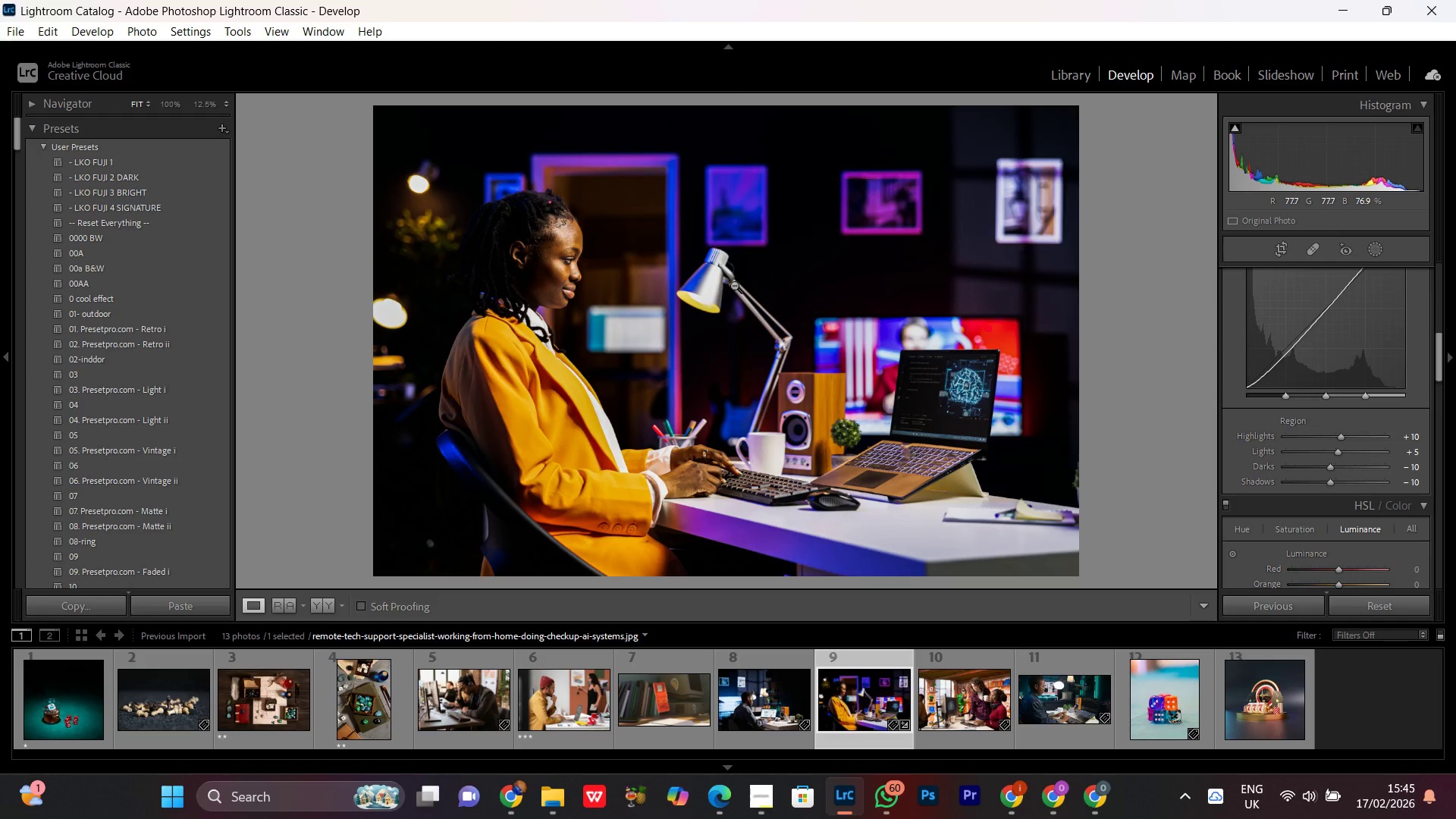 
double_click([735, 284])
 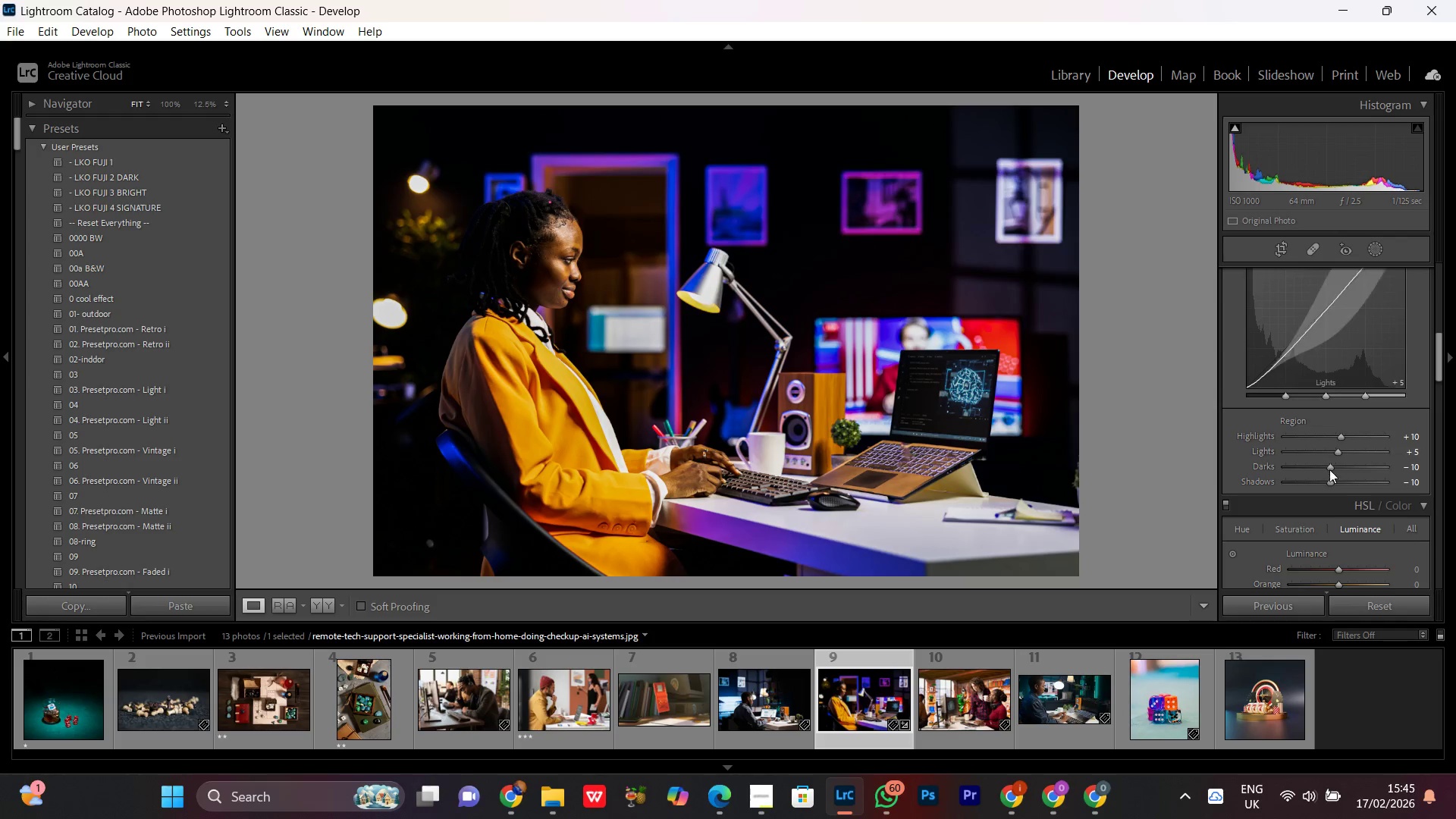 
scroll: coordinate [1343, 436], scroll_direction: down, amount: 1.0
 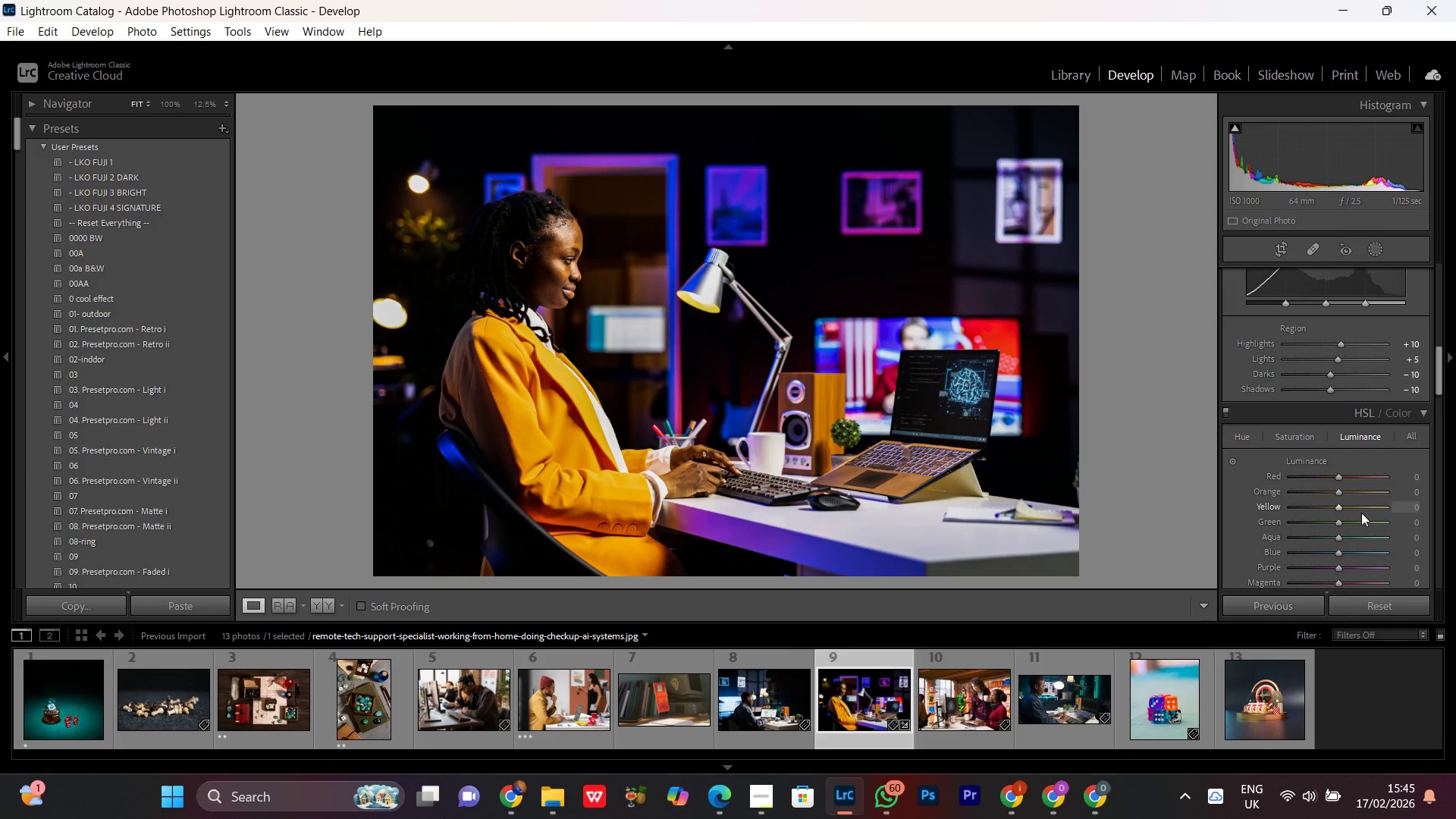 
wait(5.72)
 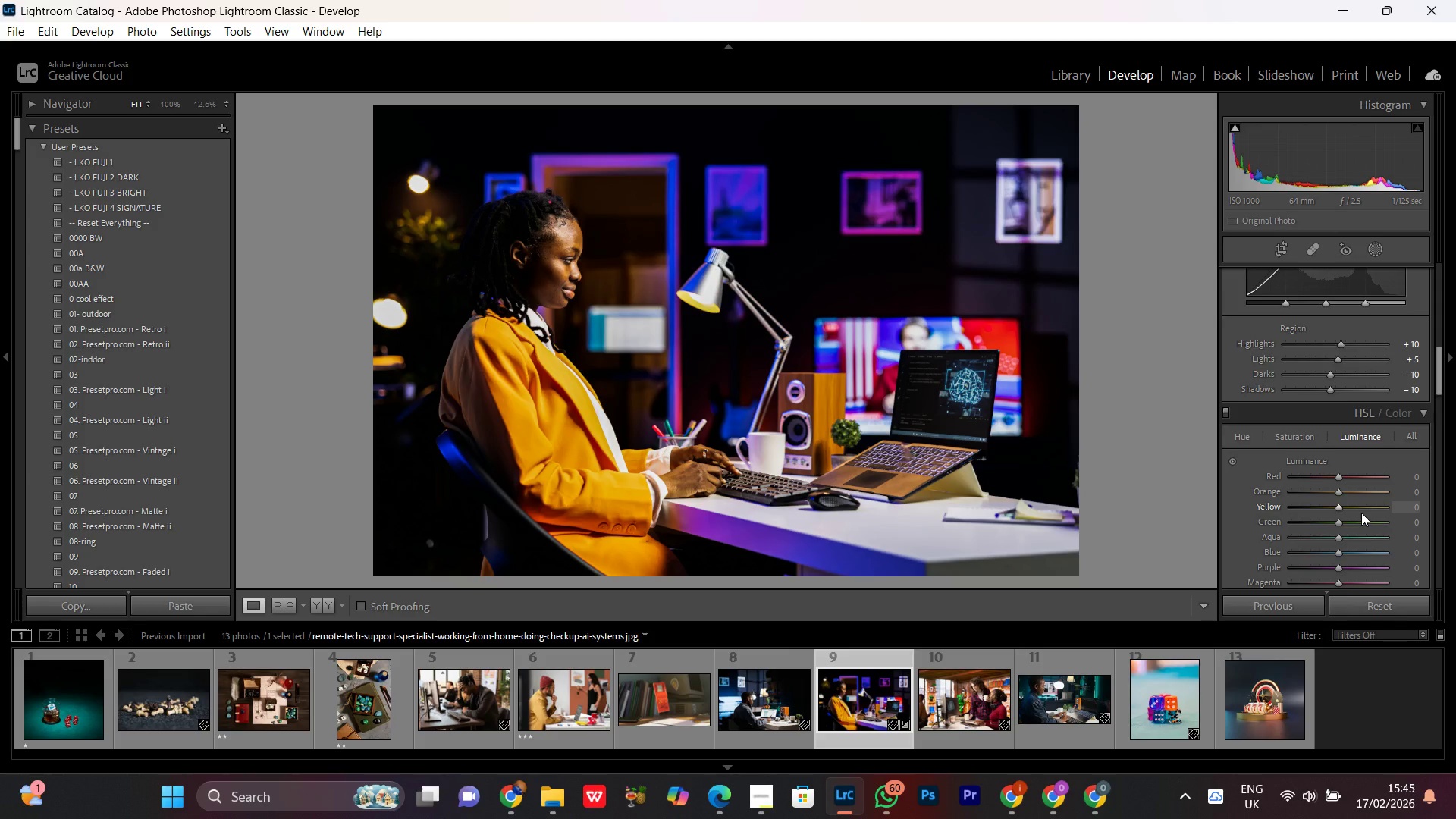 
left_click([1316, 435])
 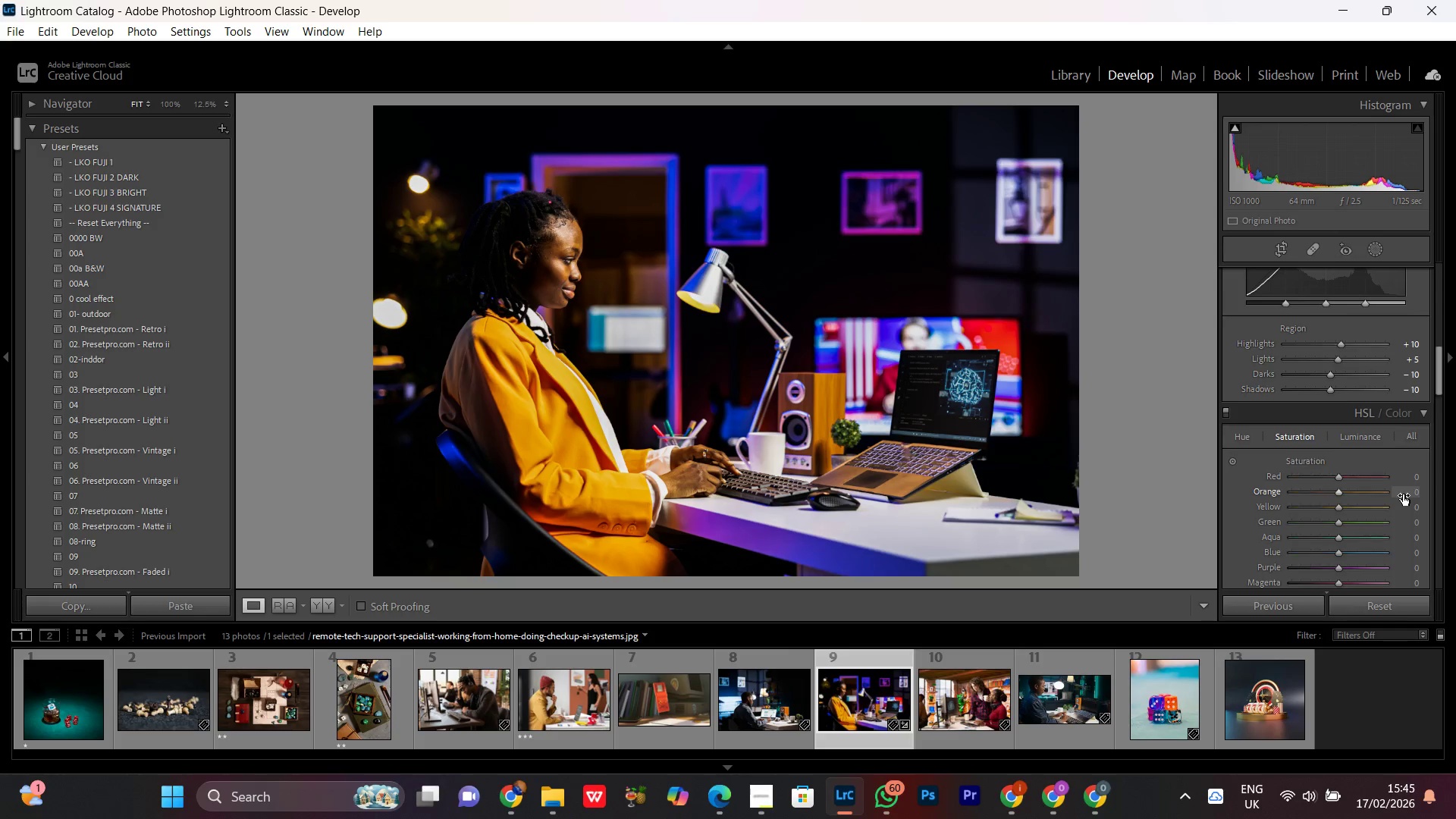 
scroll: coordinate [1386, 541], scroll_direction: down, amount: 1.0
 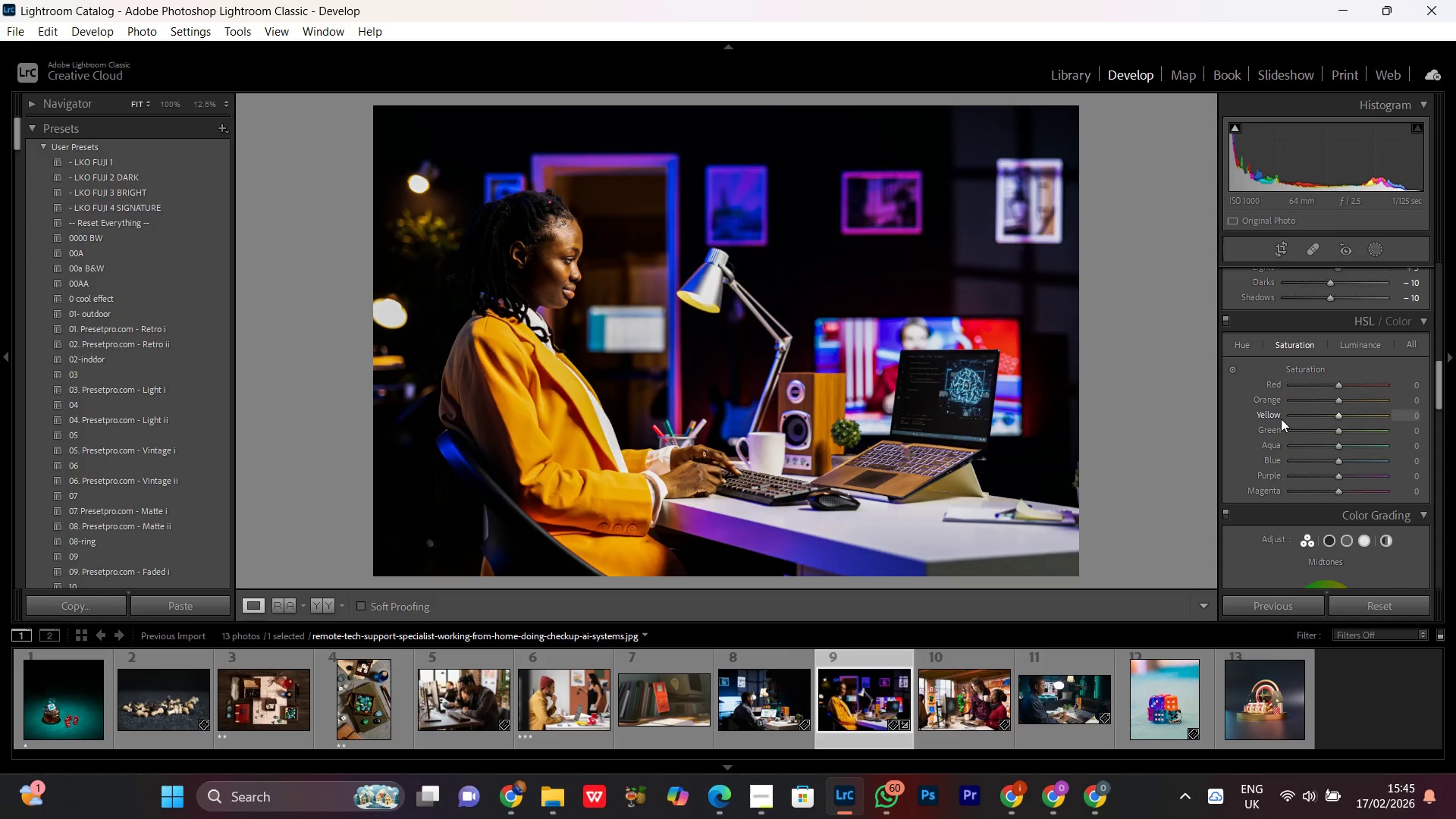 
left_click([1337, 417])
 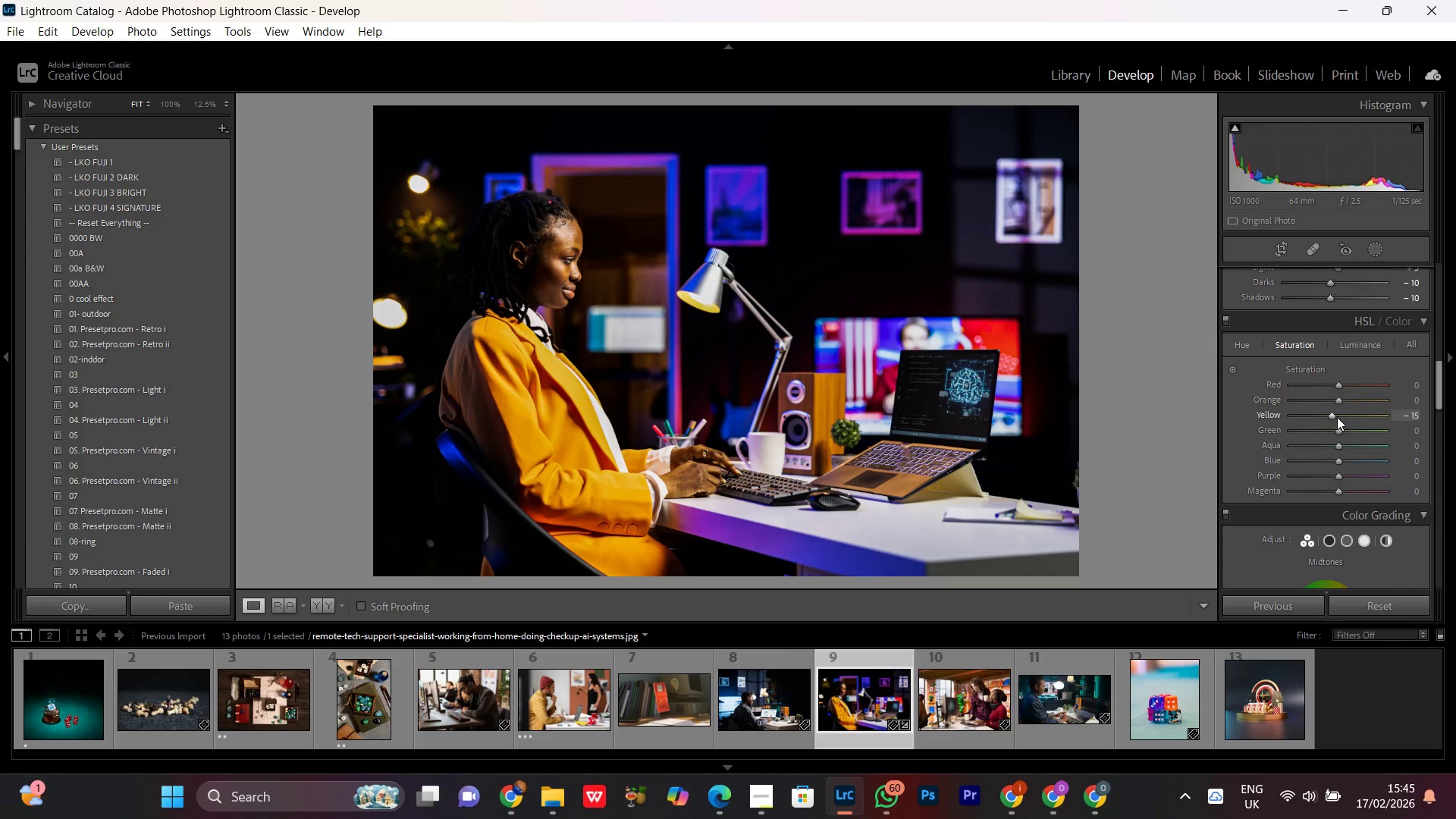 
scroll: coordinate [1337, 417], scroll_direction: down, amount: 5.0
 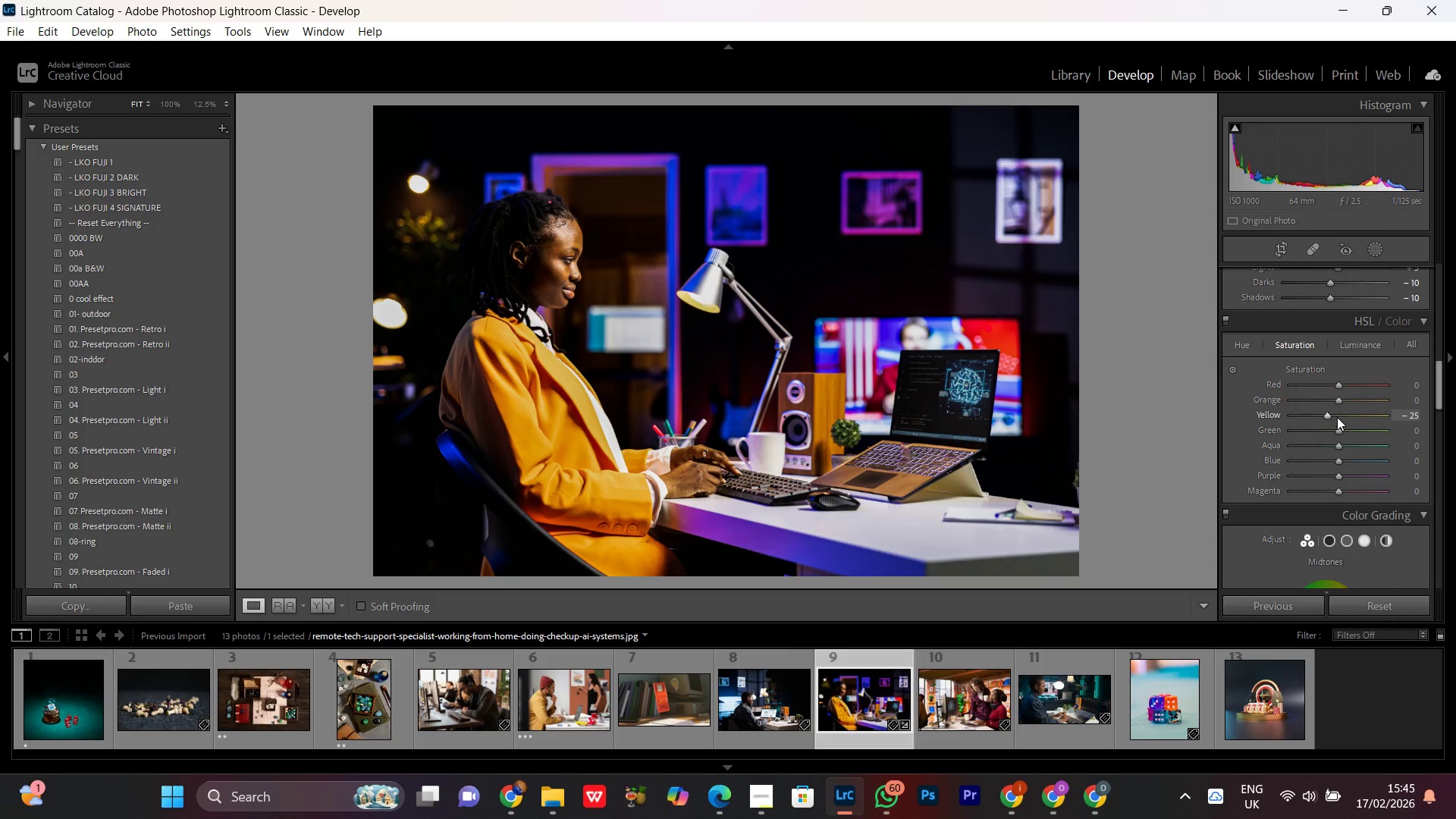 
scroll: coordinate [1337, 417], scroll_direction: none, amount: 0.0
 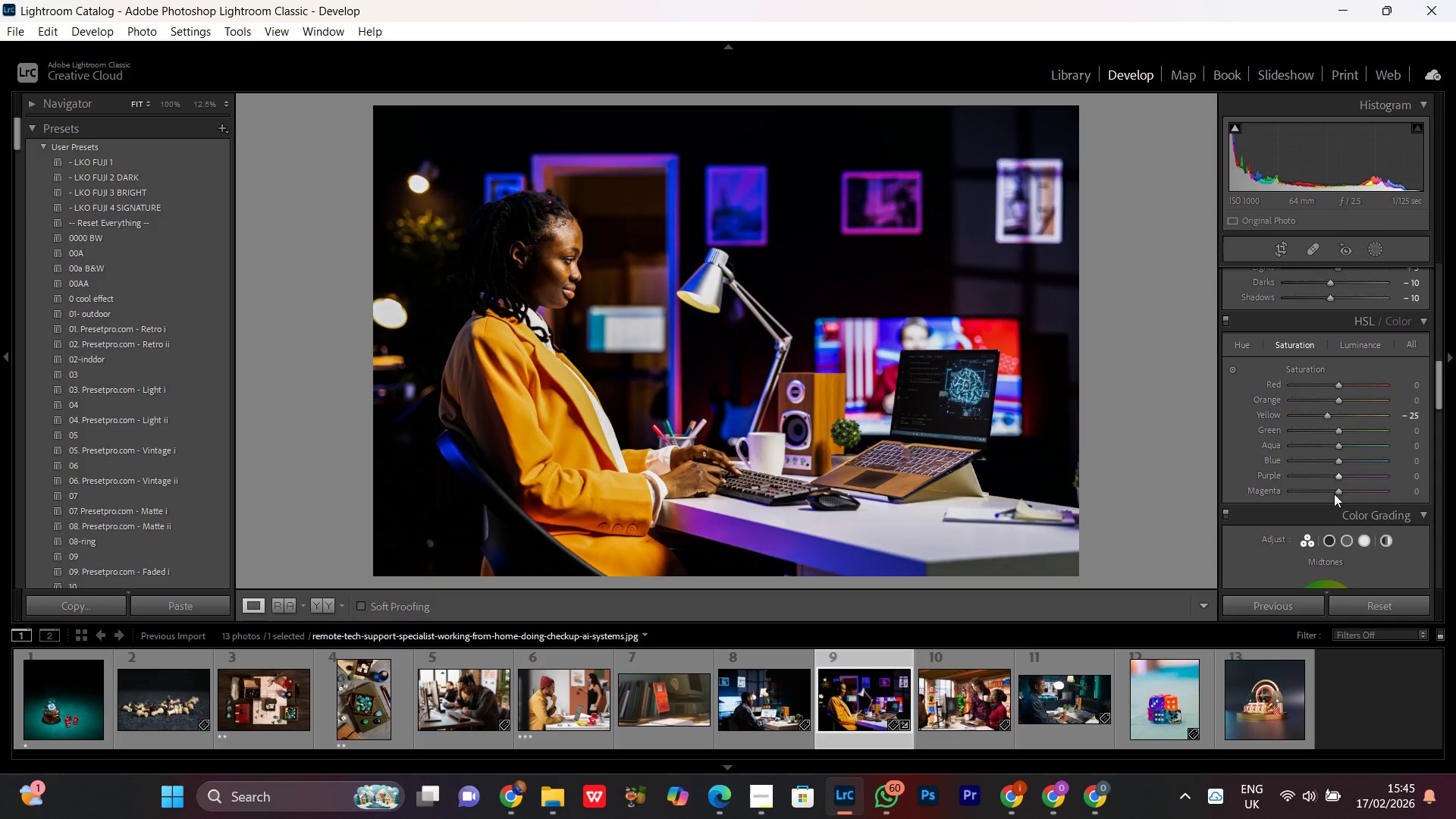 
left_click([1335, 434])
 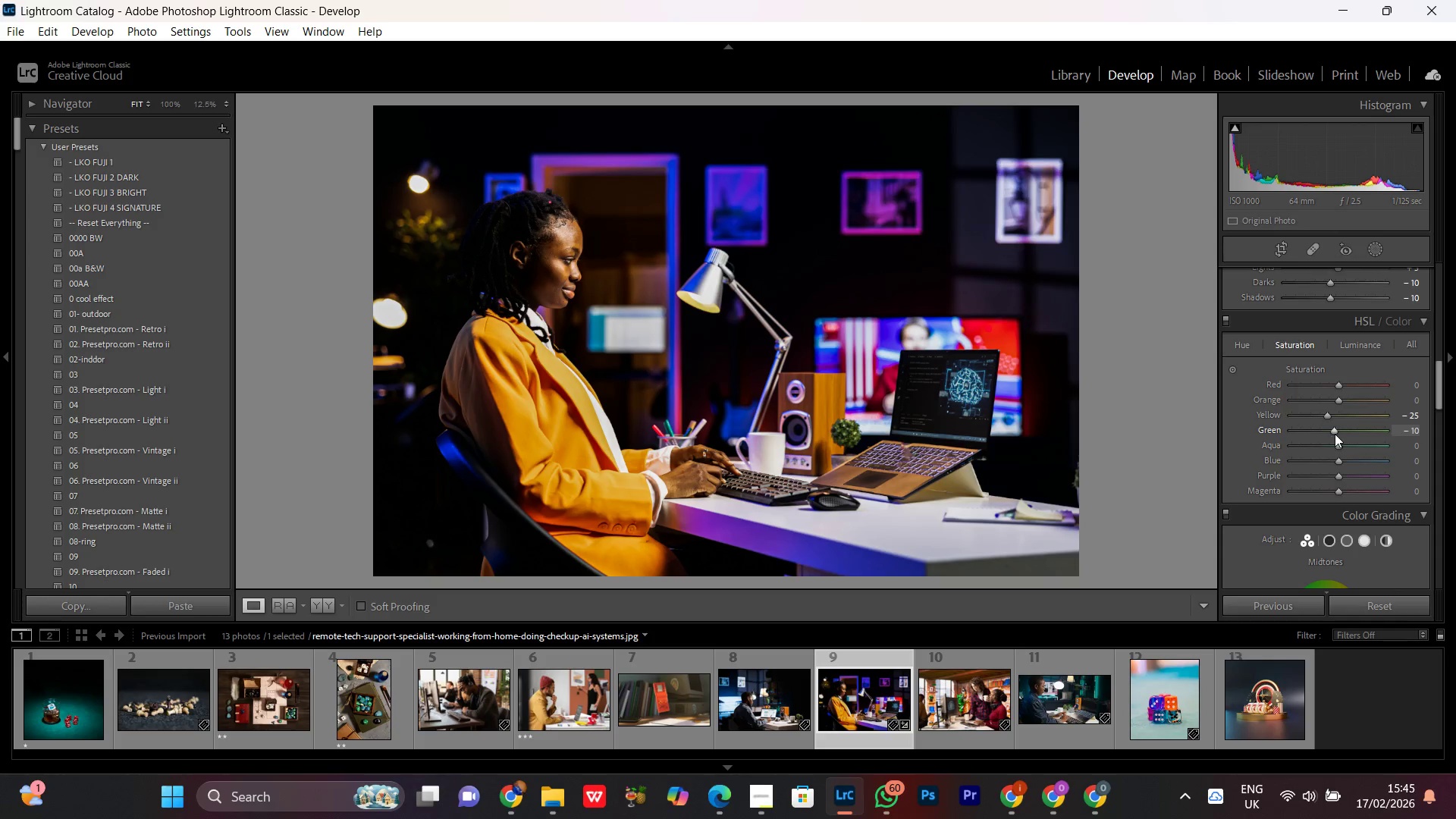 
scroll: coordinate [1335, 434], scroll_direction: down, amount: 7.0
 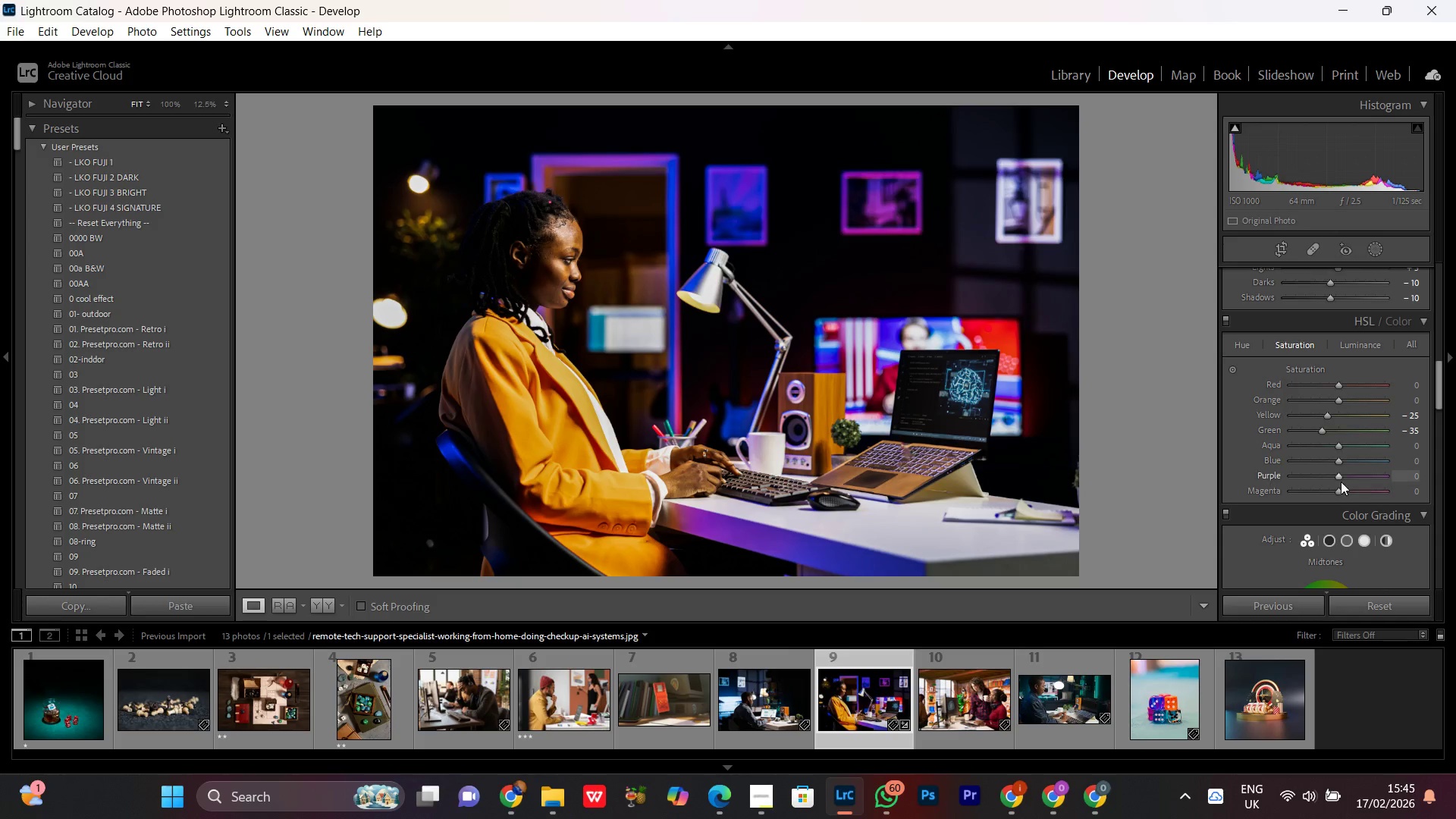 
left_click([1338, 446])
 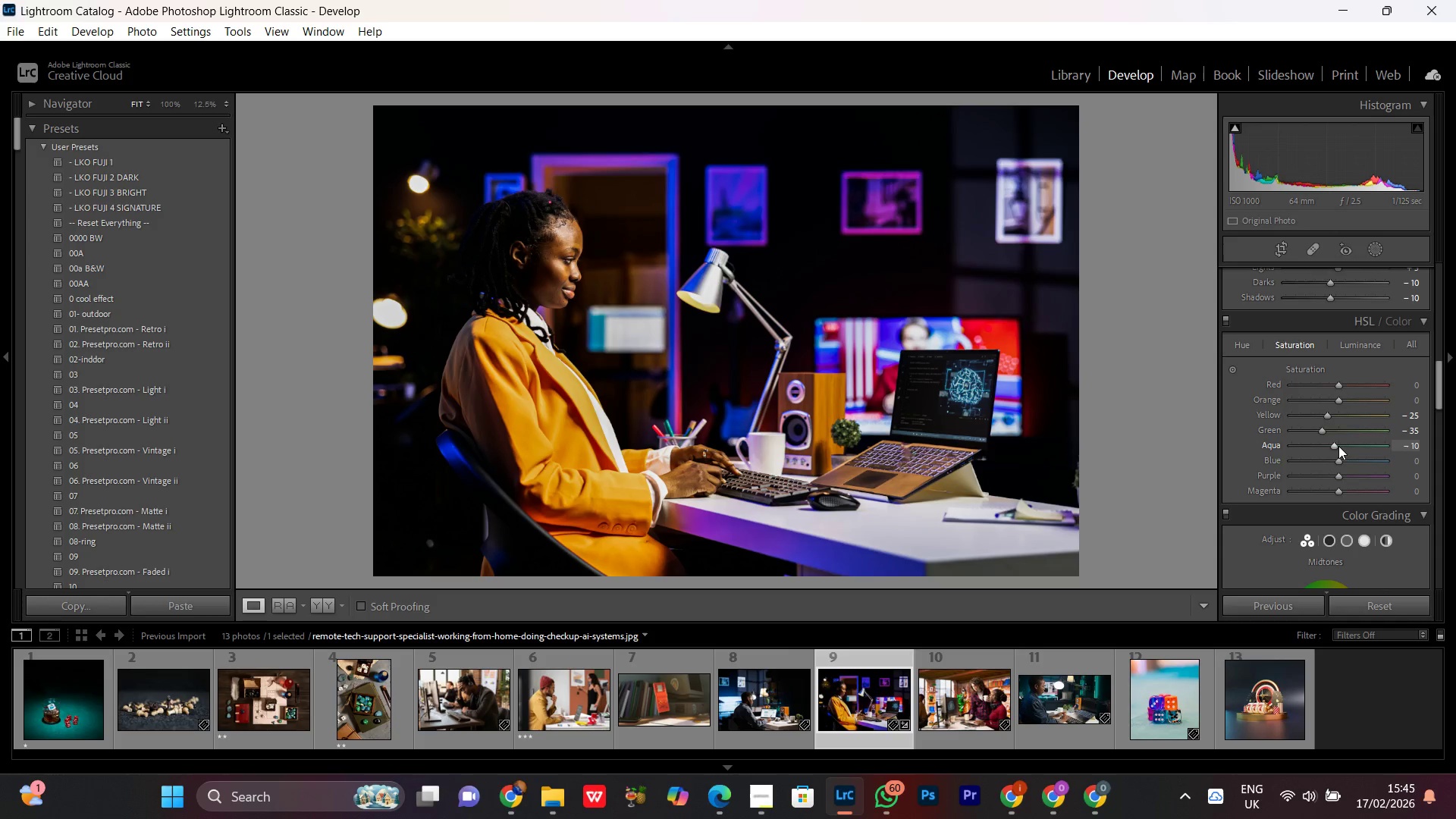 
scroll: coordinate [1338, 446], scroll_direction: down, amount: 4.0
 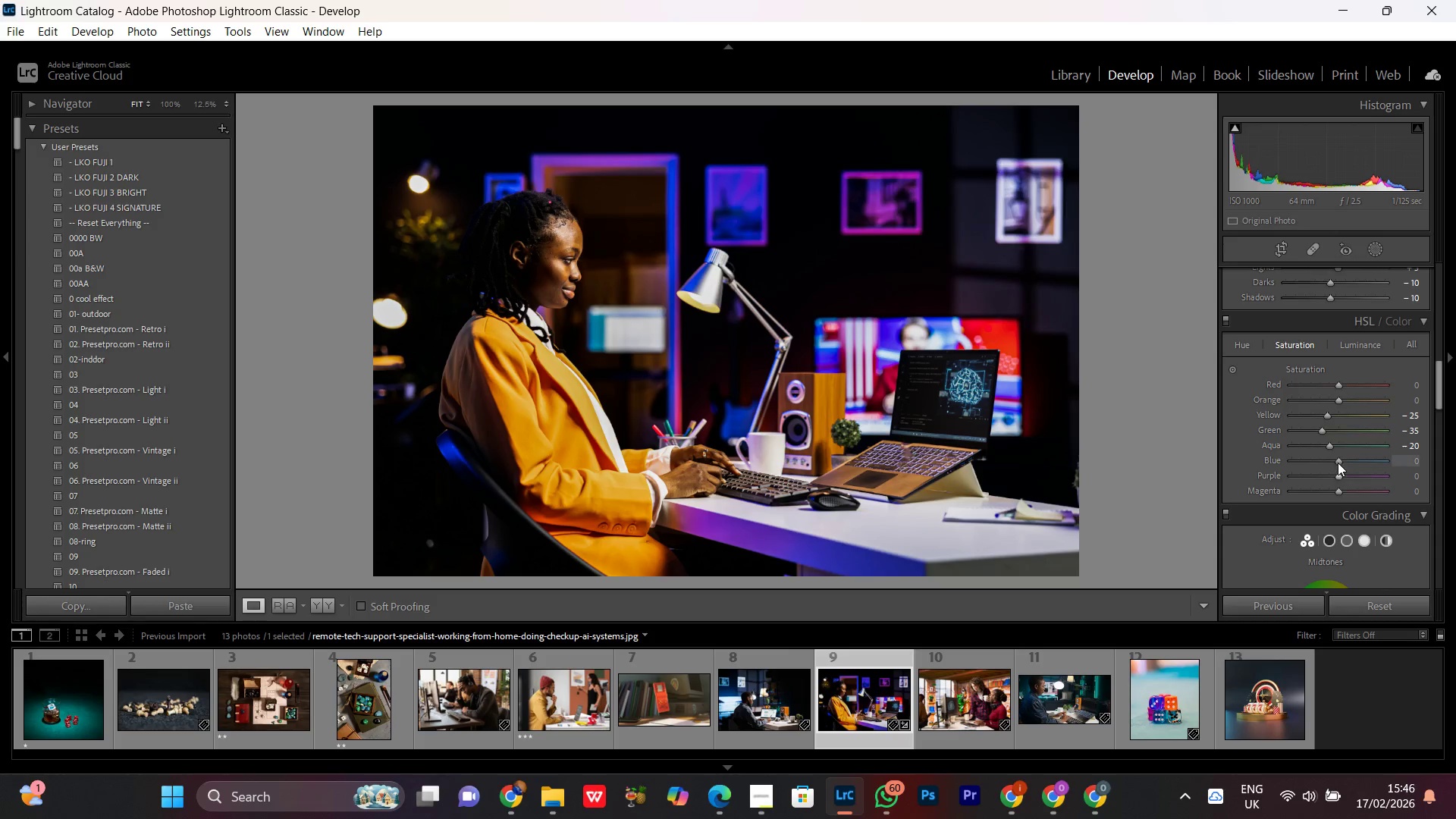 
left_click([1338, 461])
 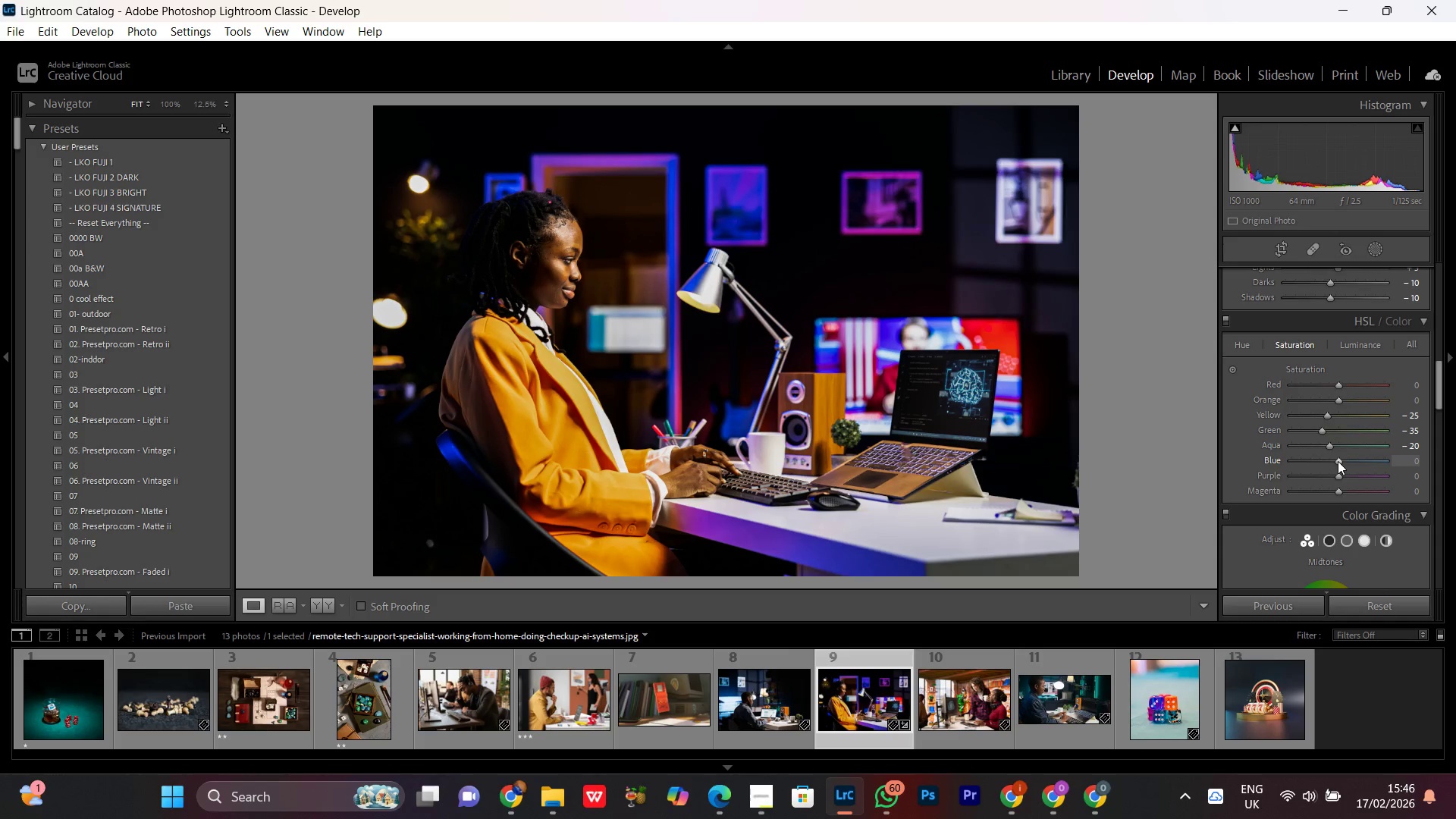 
scroll: coordinate [1338, 461], scroll_direction: down, amount: 20.0
 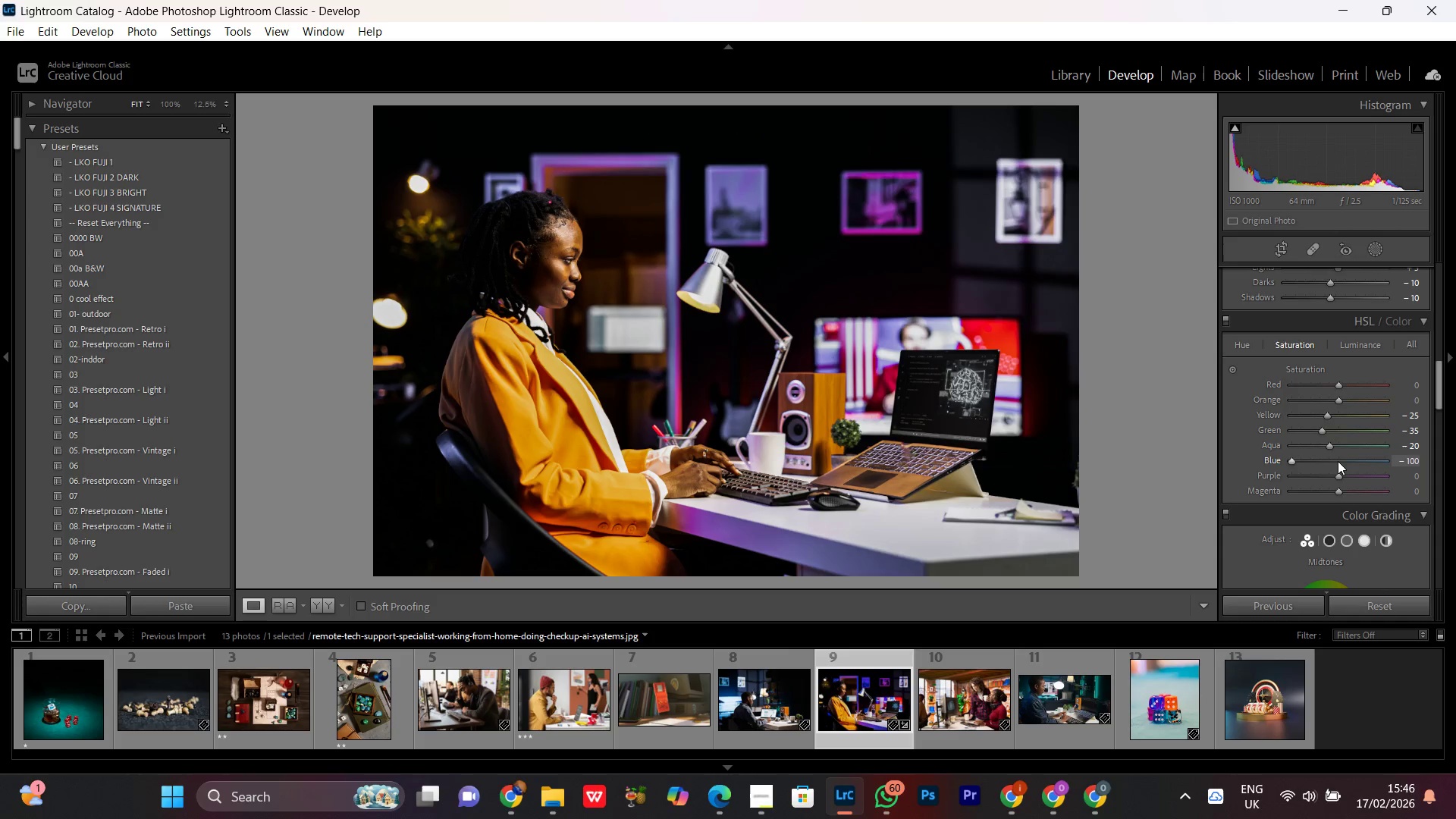 
scroll: coordinate [1338, 461], scroll_direction: up, amount: 9.0
 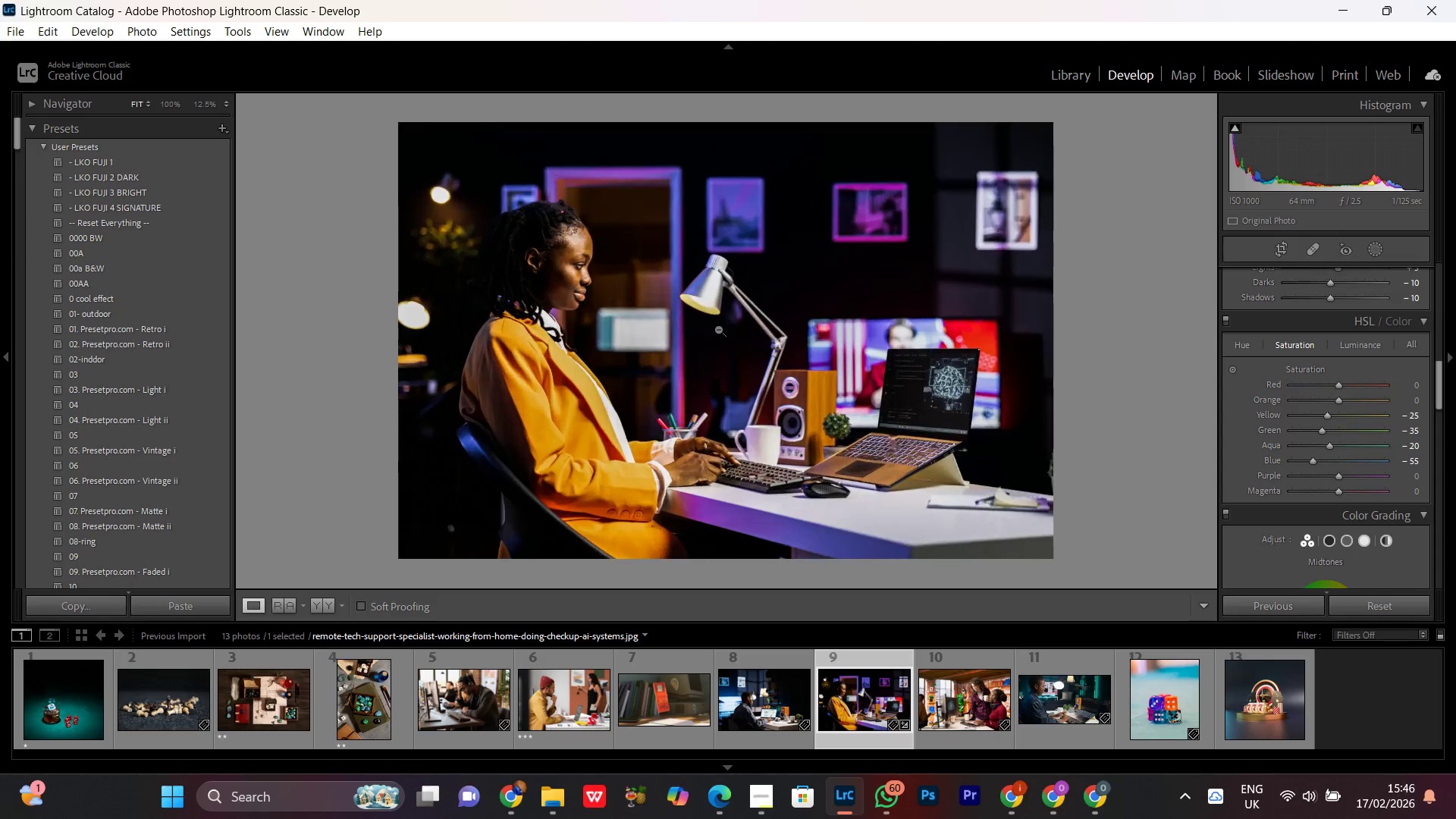 
left_click([718, 329])
 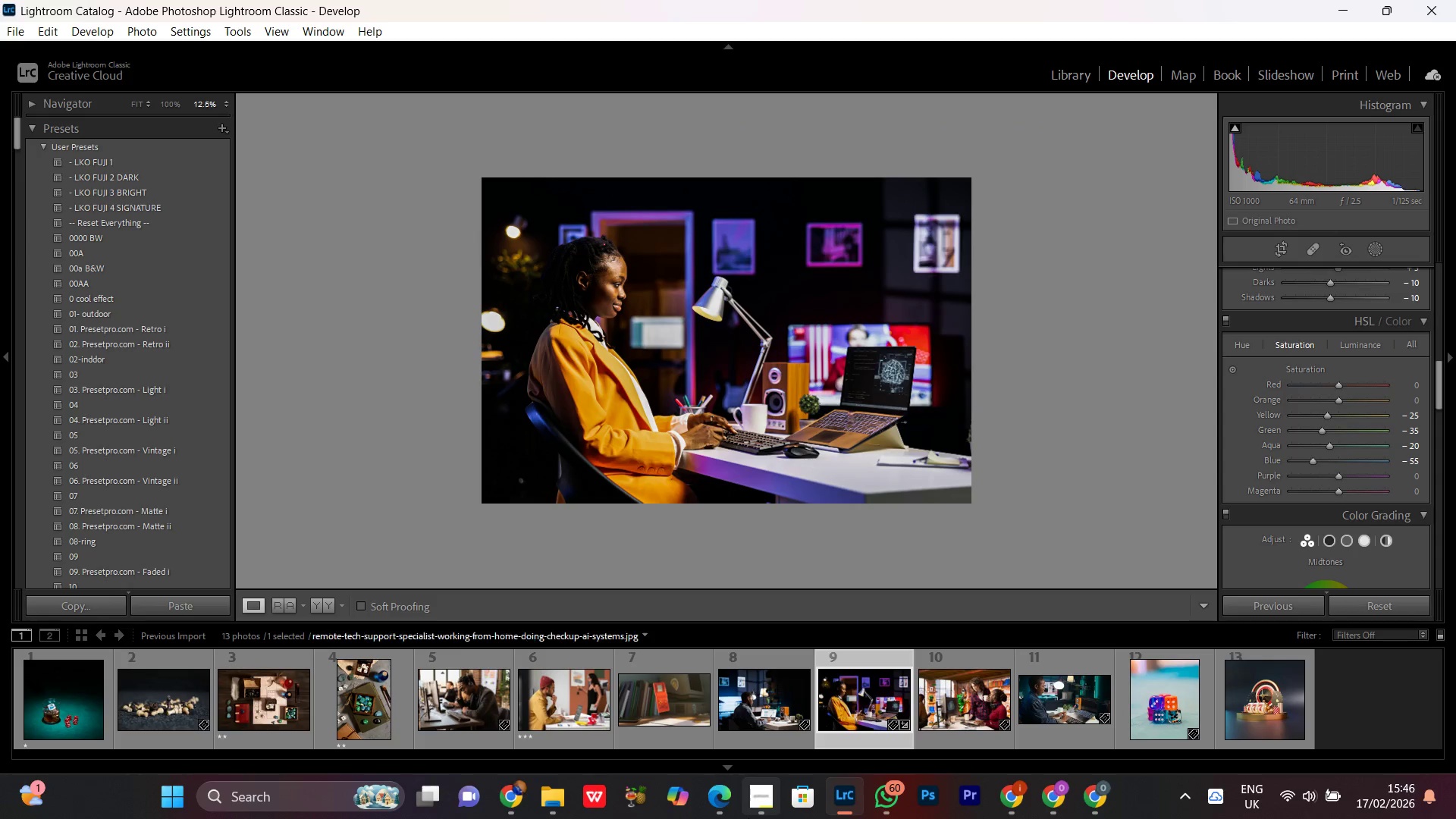 
left_click([748, 818])